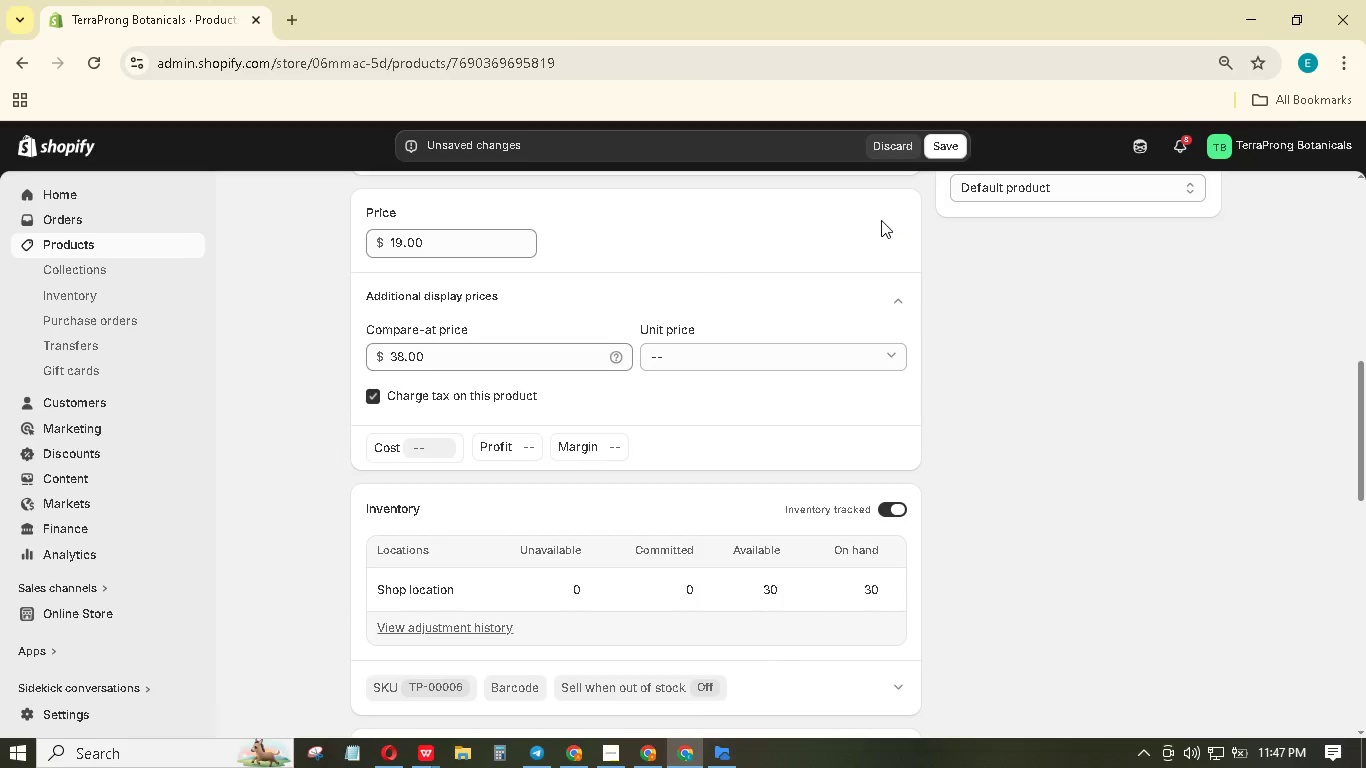 
left_click([952, 140])
 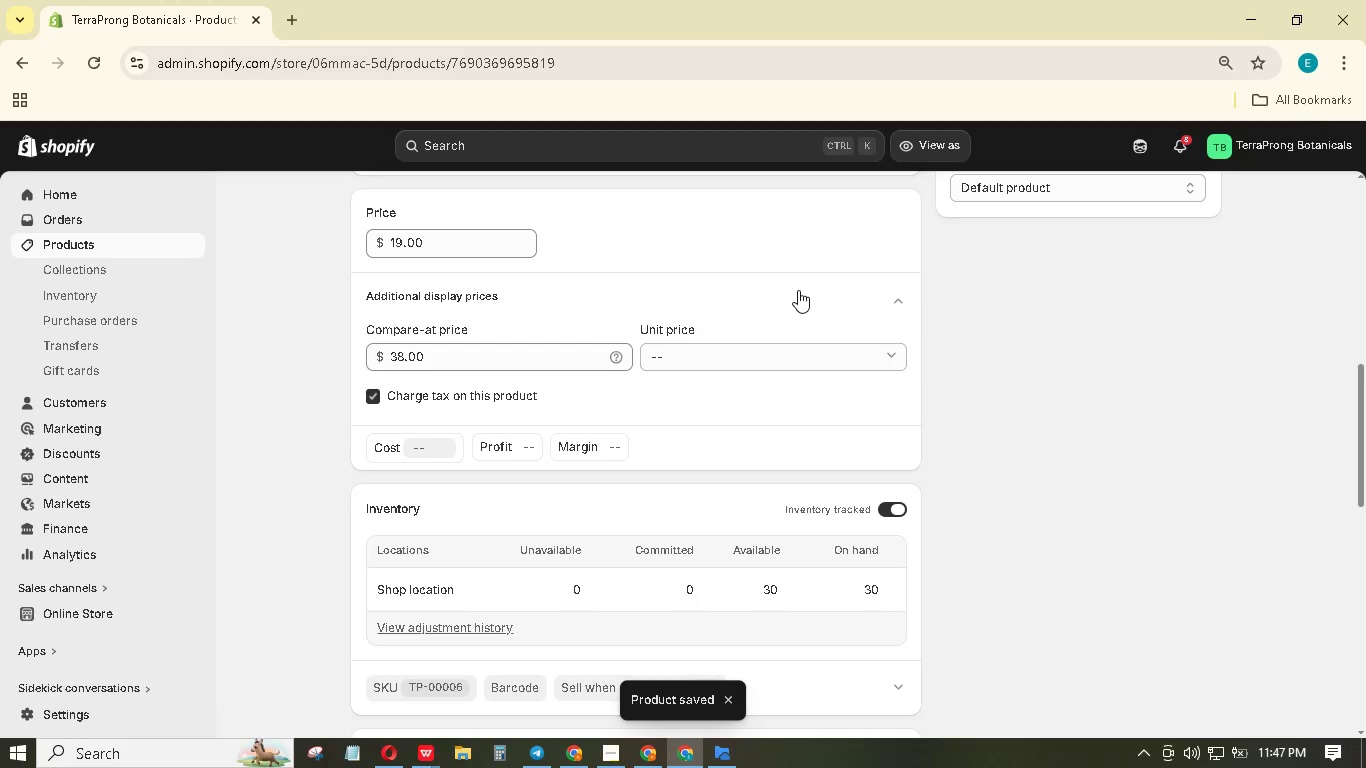 
wait(15.27)
 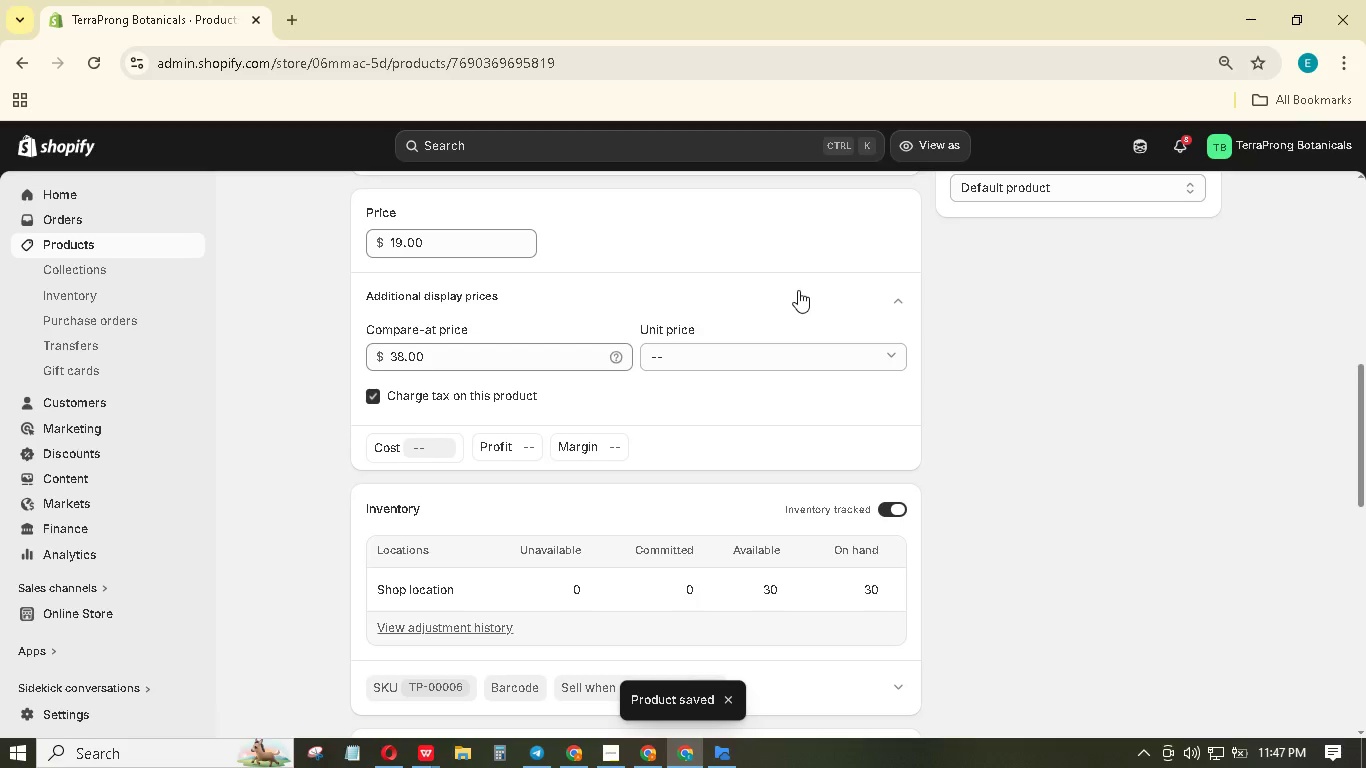 
left_click([438, 763])
 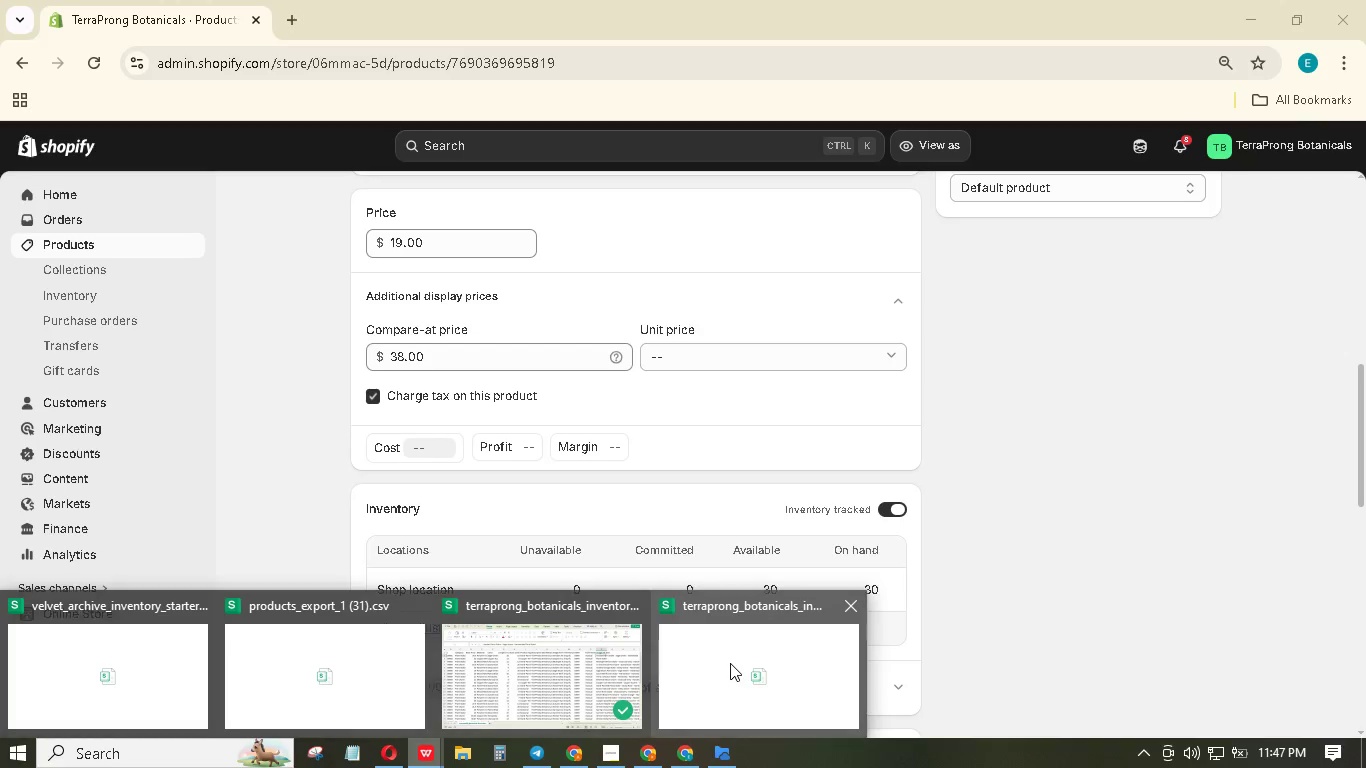 
left_click([566, 668])
 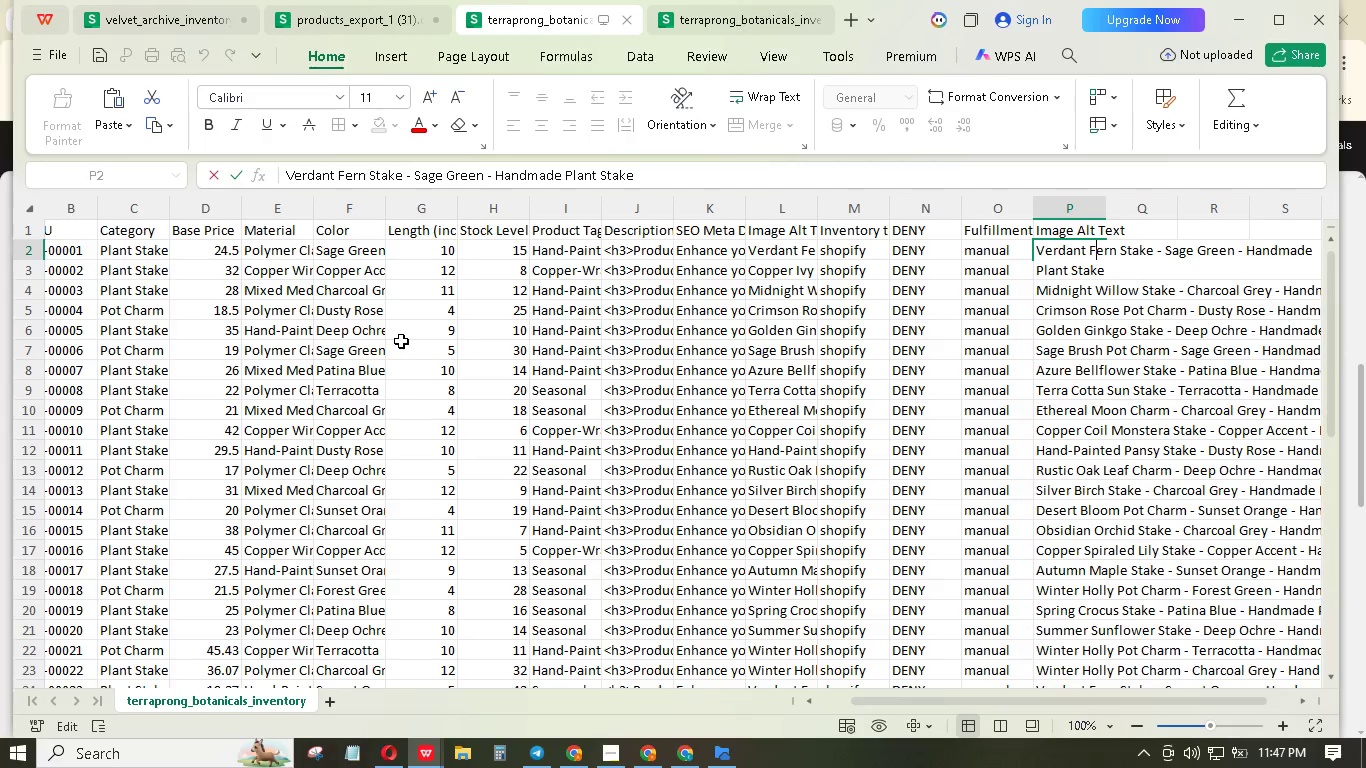 
wait(6.23)
 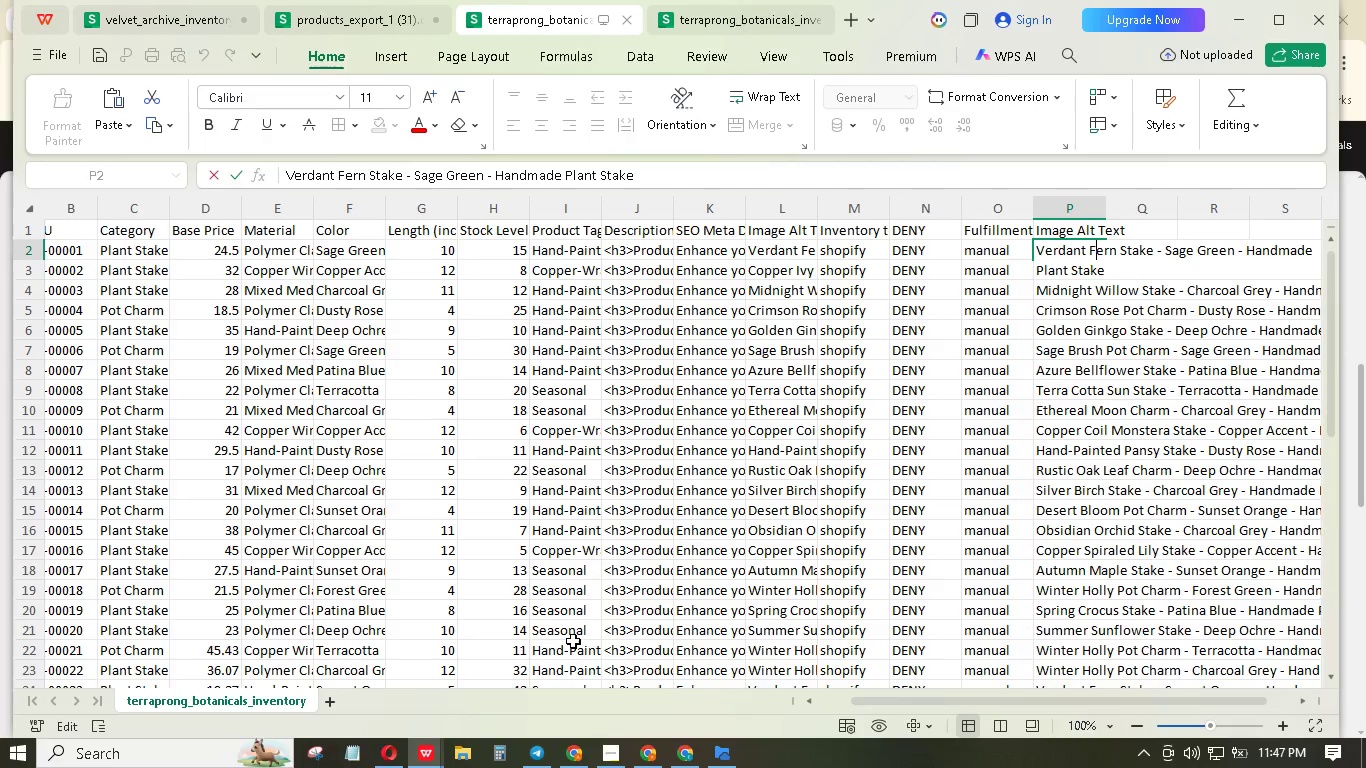 
left_click([127, 252])
 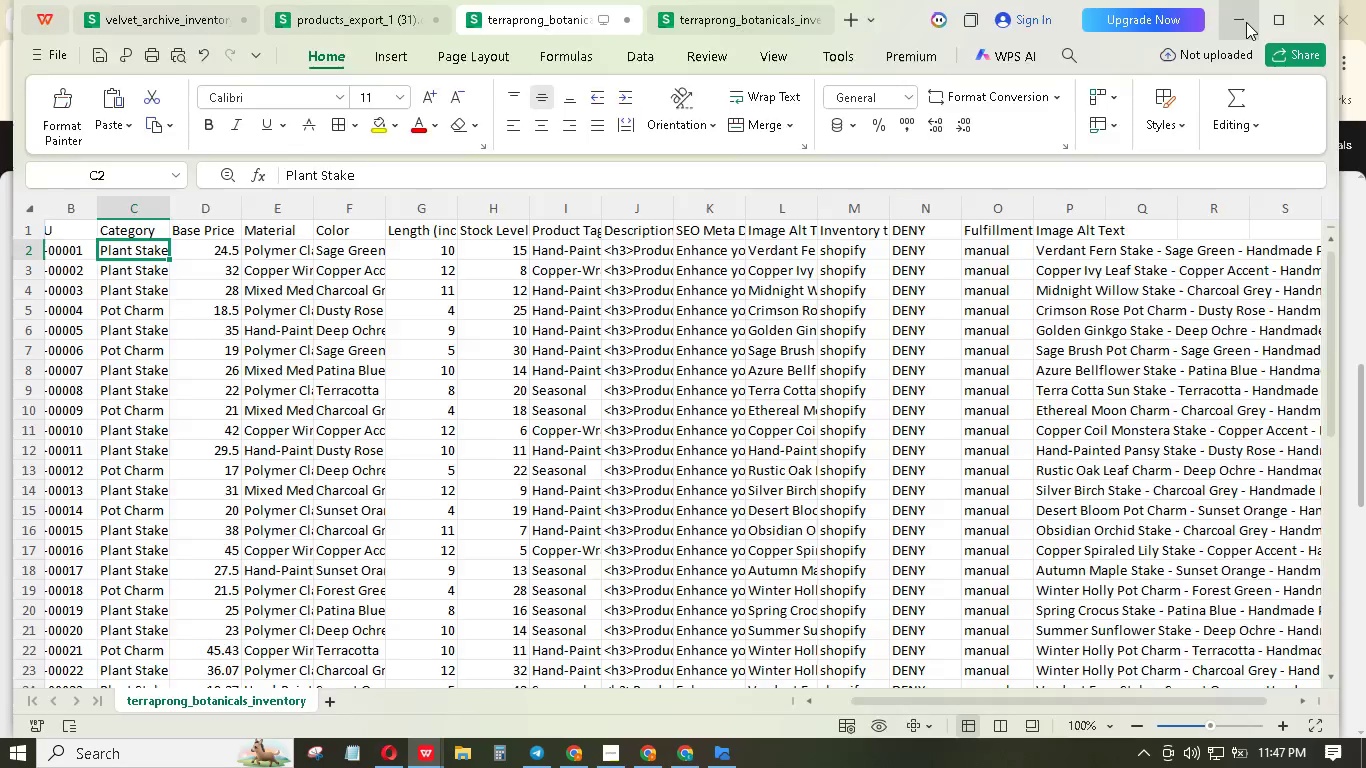 
wait(5.22)
 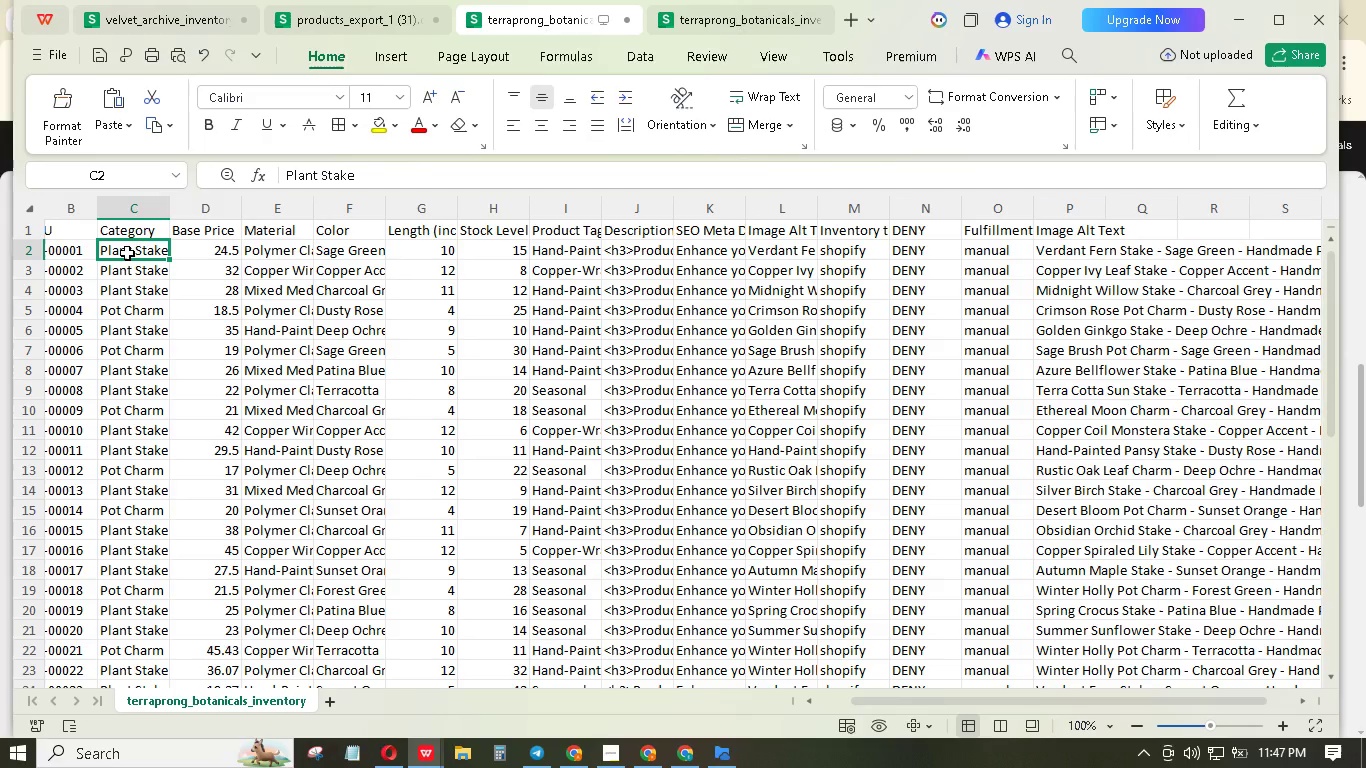 
scroll: coordinate [657, 324], scroll_direction: up, amount: 5.0
 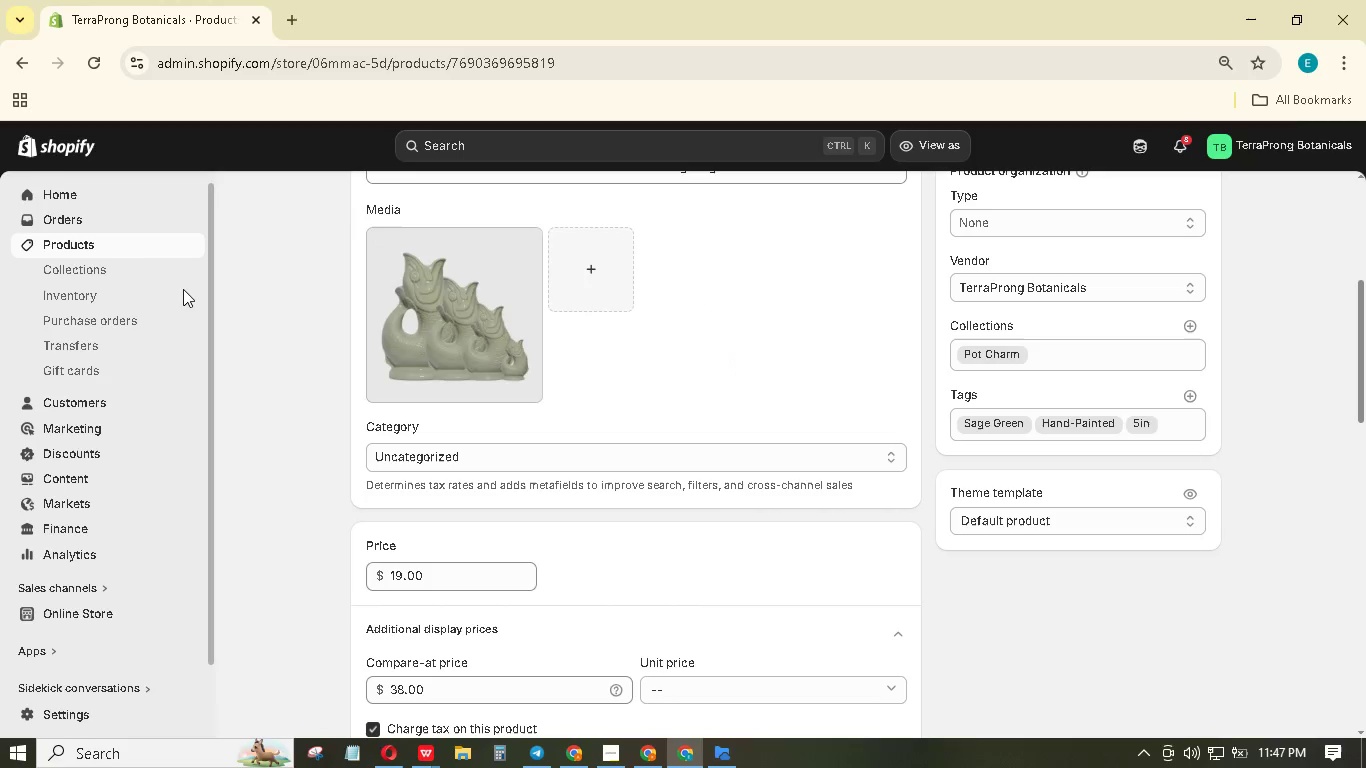 
left_click([162, 250])
 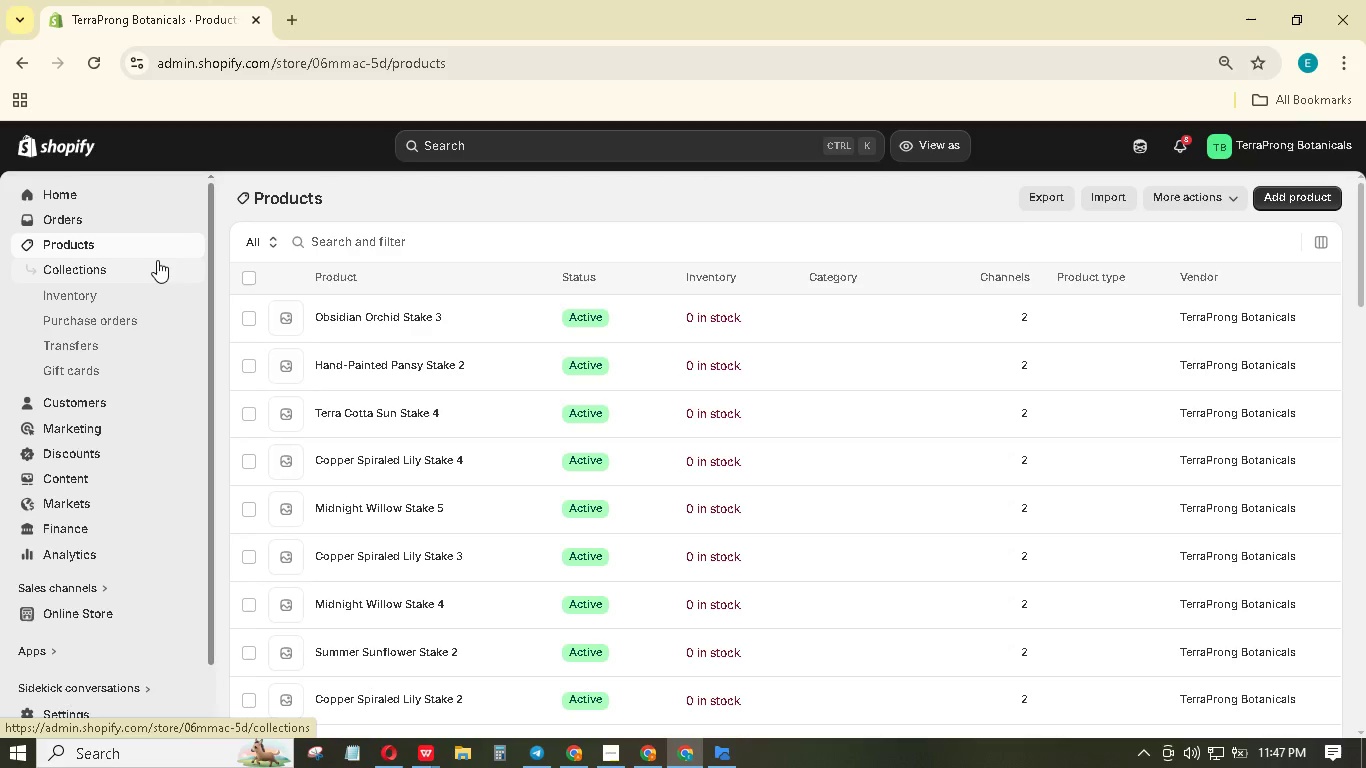 
wait(10.12)
 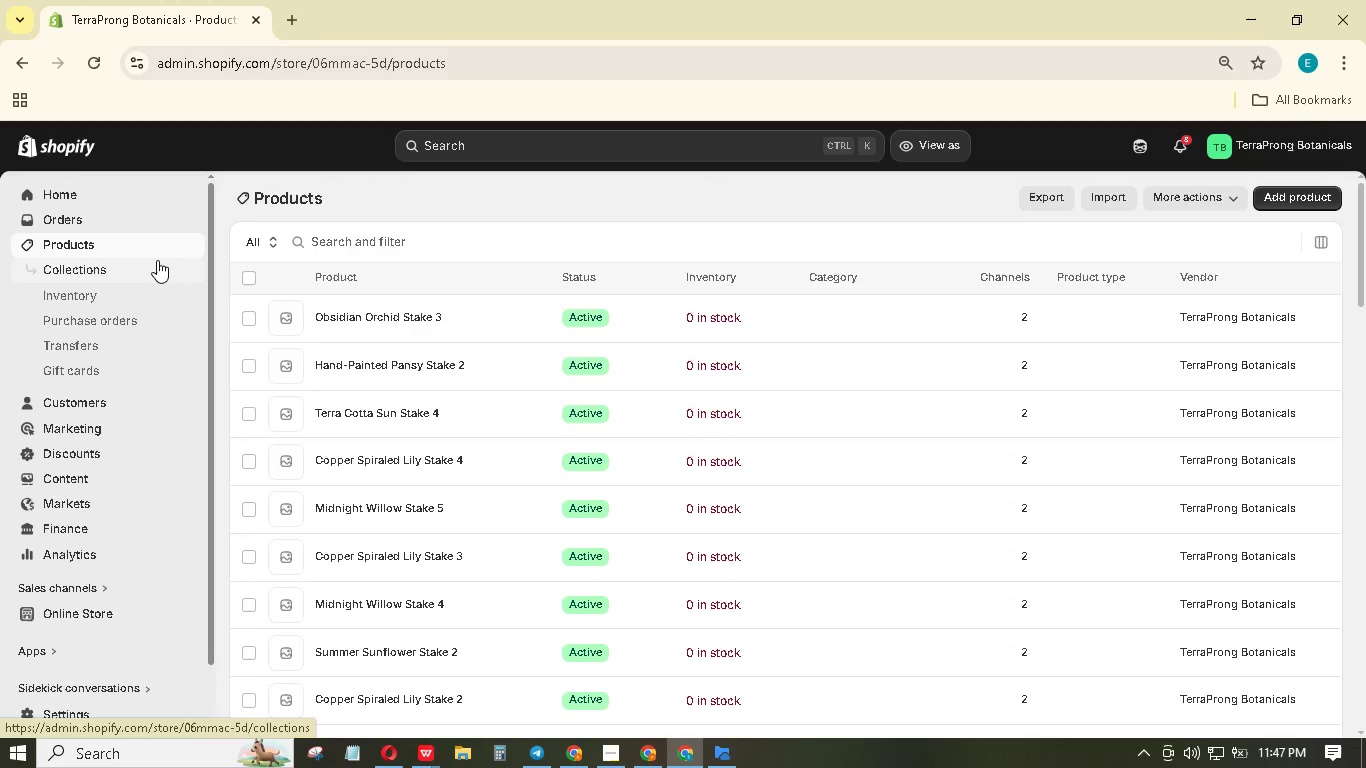 
scroll: coordinate [464, 524], scroll_direction: down, amount: 45.0
 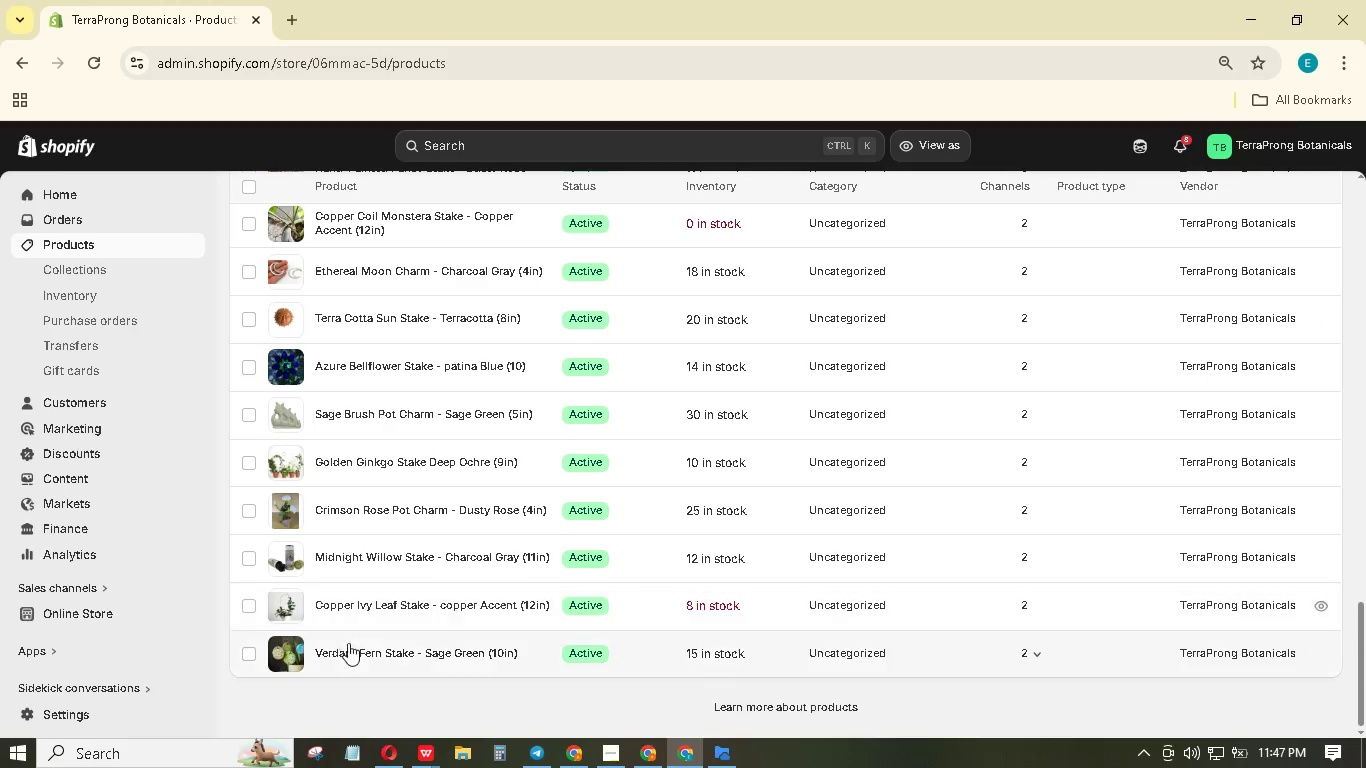 
left_click([352, 652])
 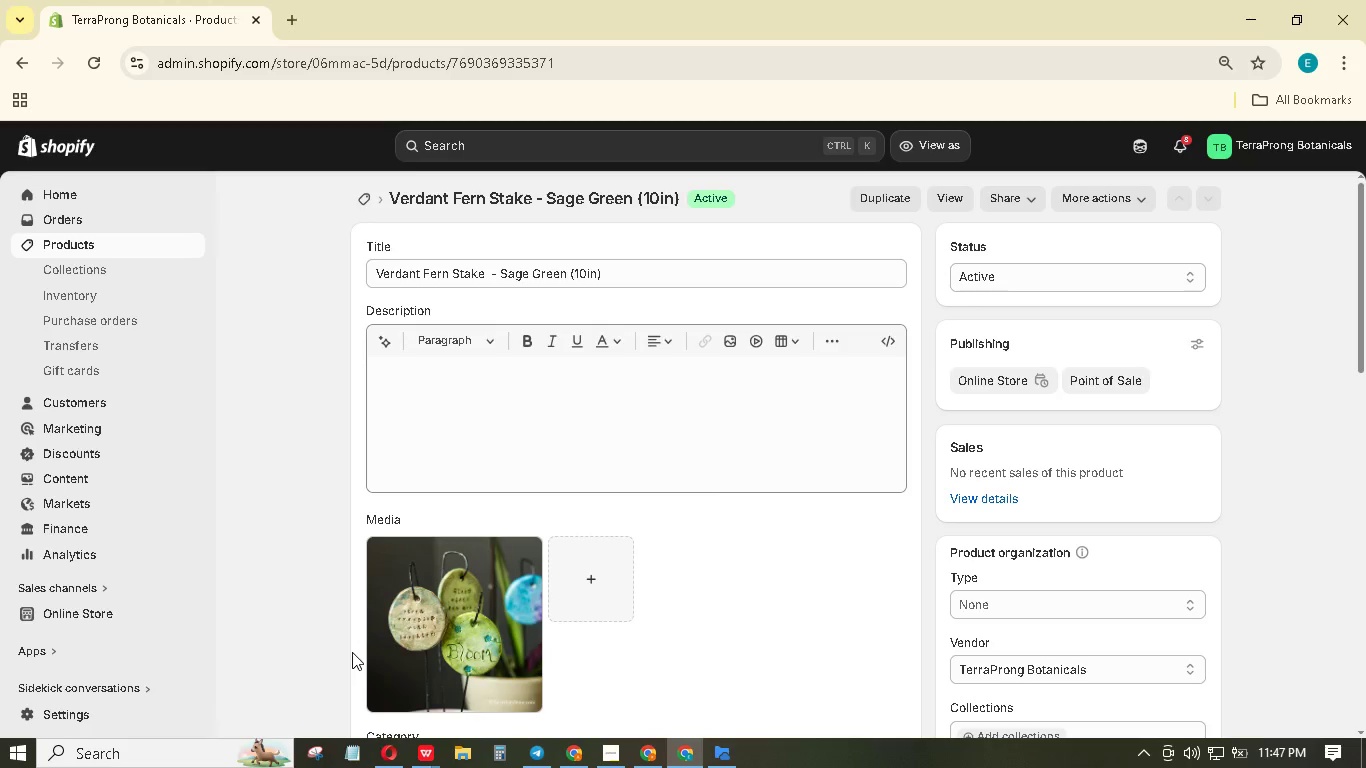 
scroll: coordinate [333, 603], scroll_direction: down, amount: 11.0
 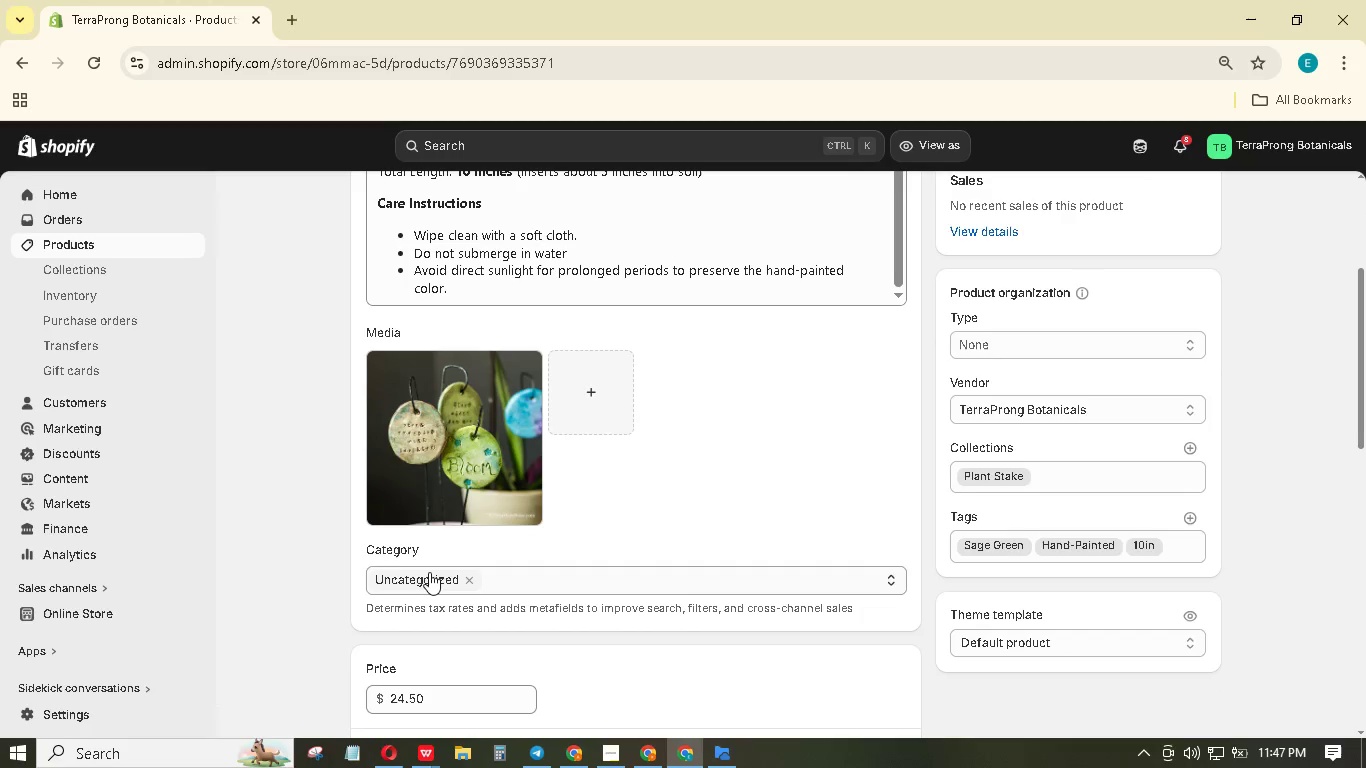 
left_click([430, 572])
 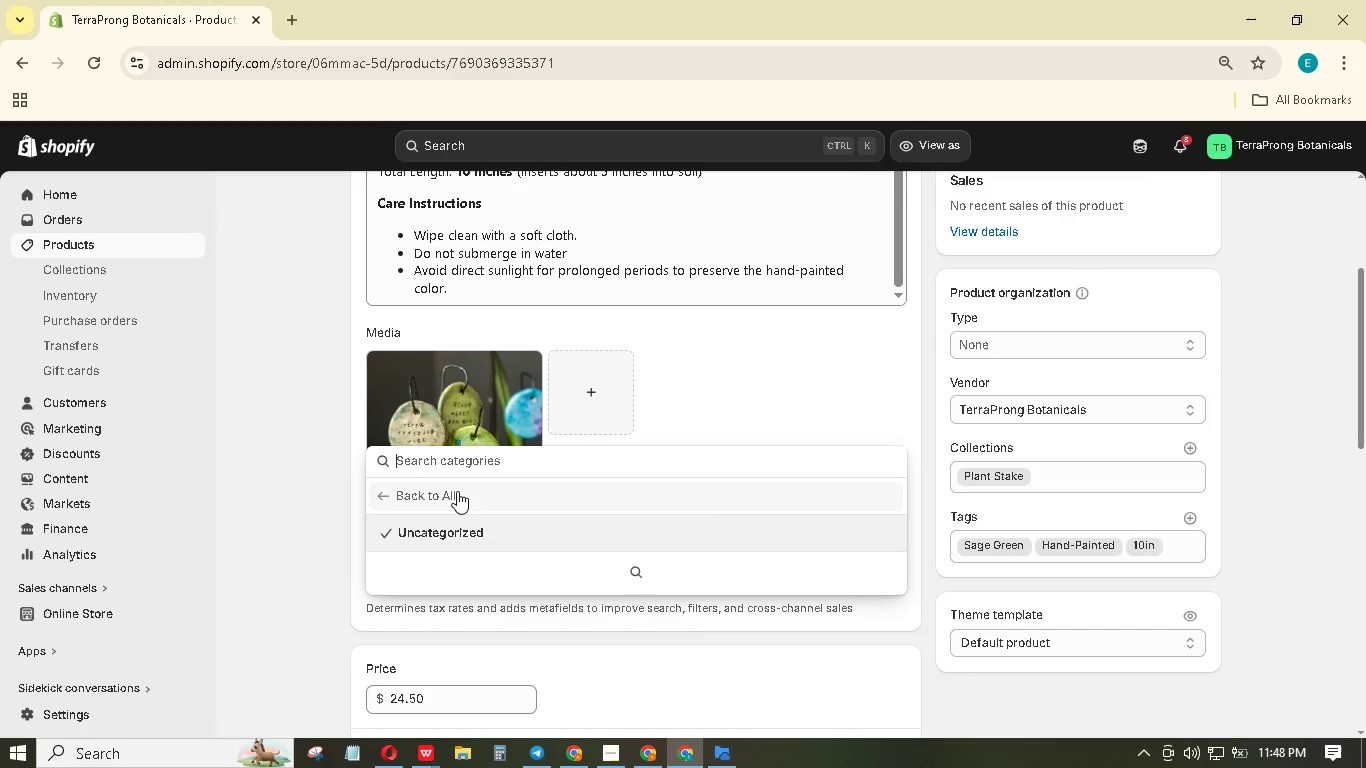 
type(Plant Stake)
 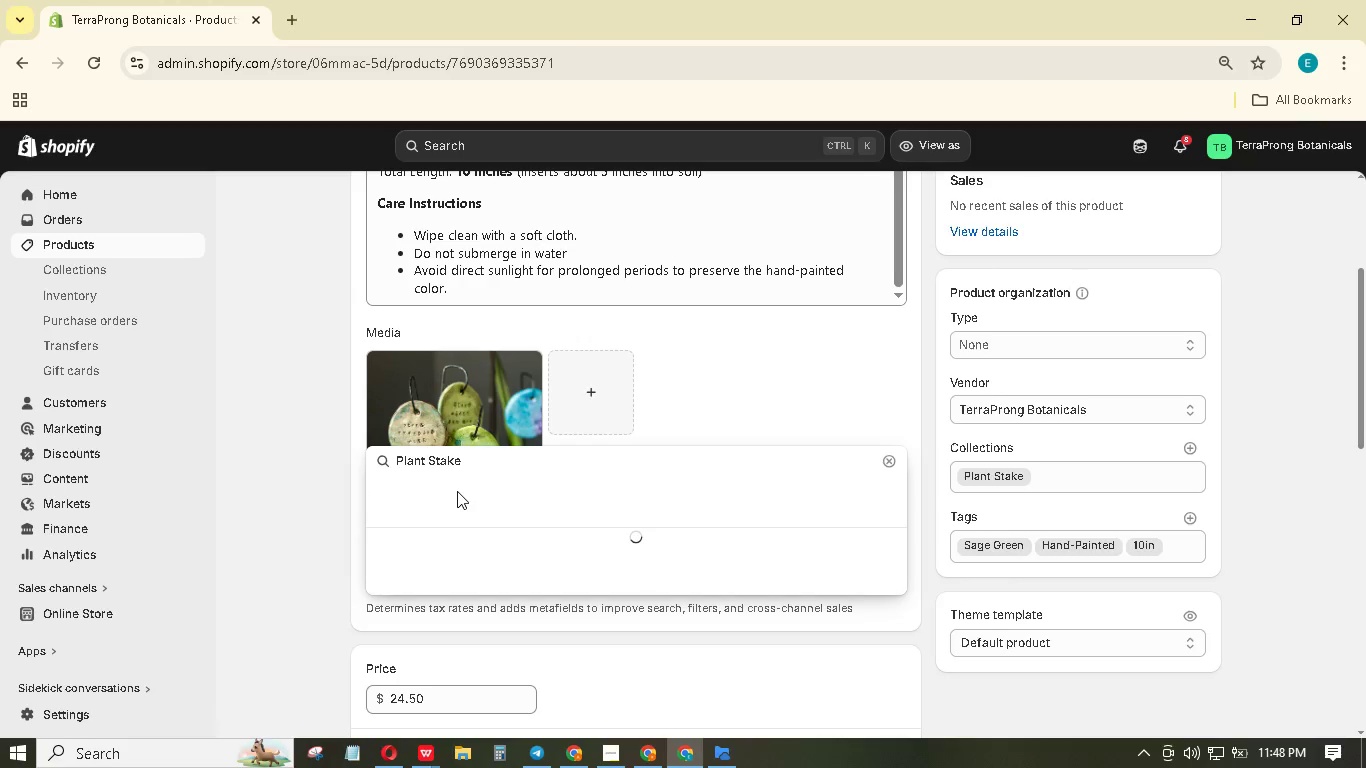 
wait(5.33)
 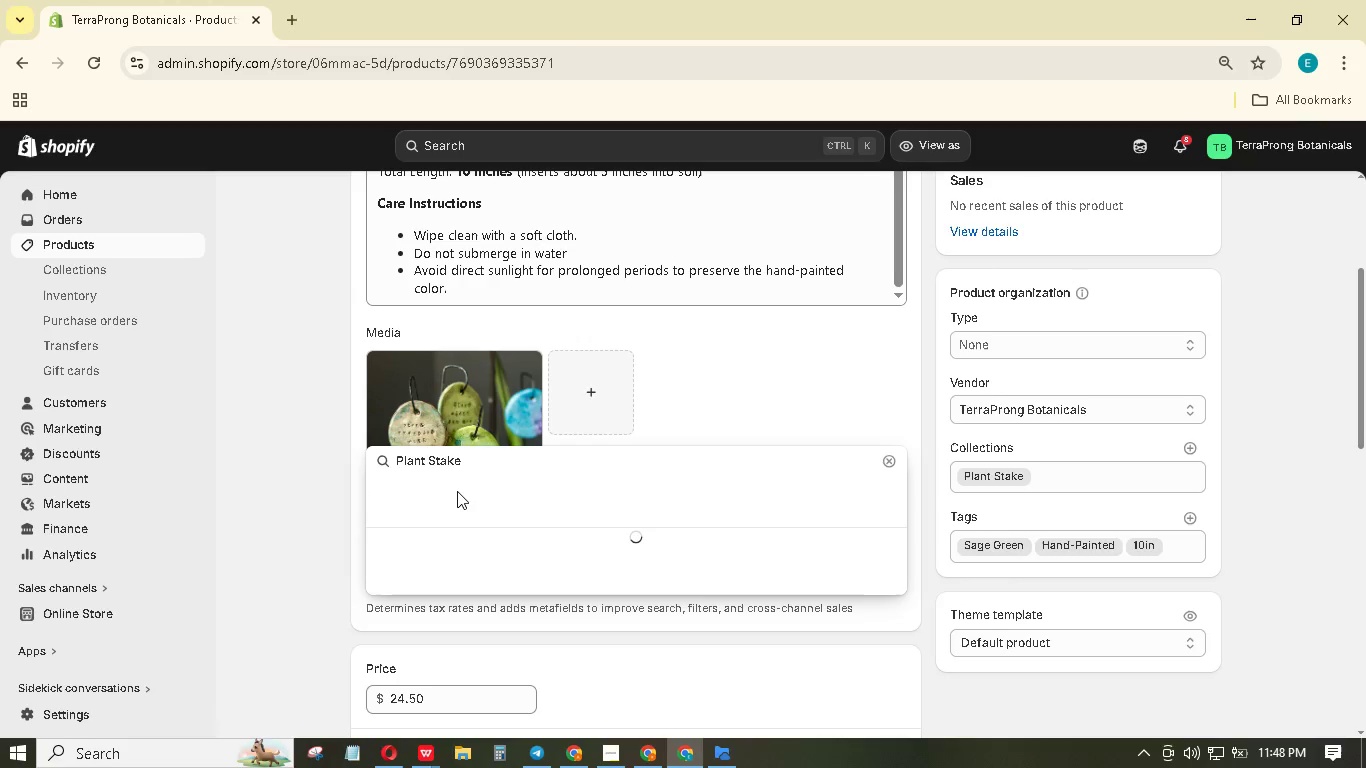 
left_click([455, 305])
 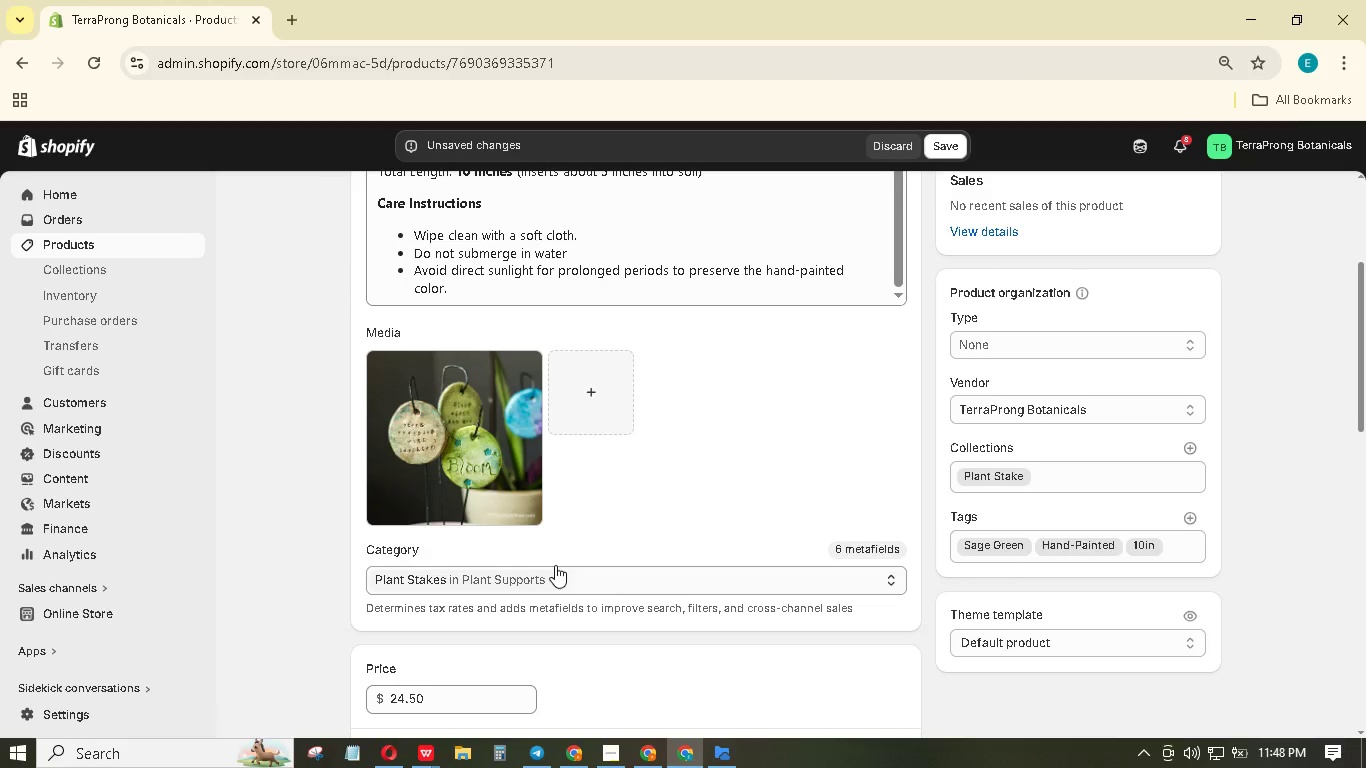 
scroll: coordinate [713, 550], scroll_direction: up, amount: 5.0
 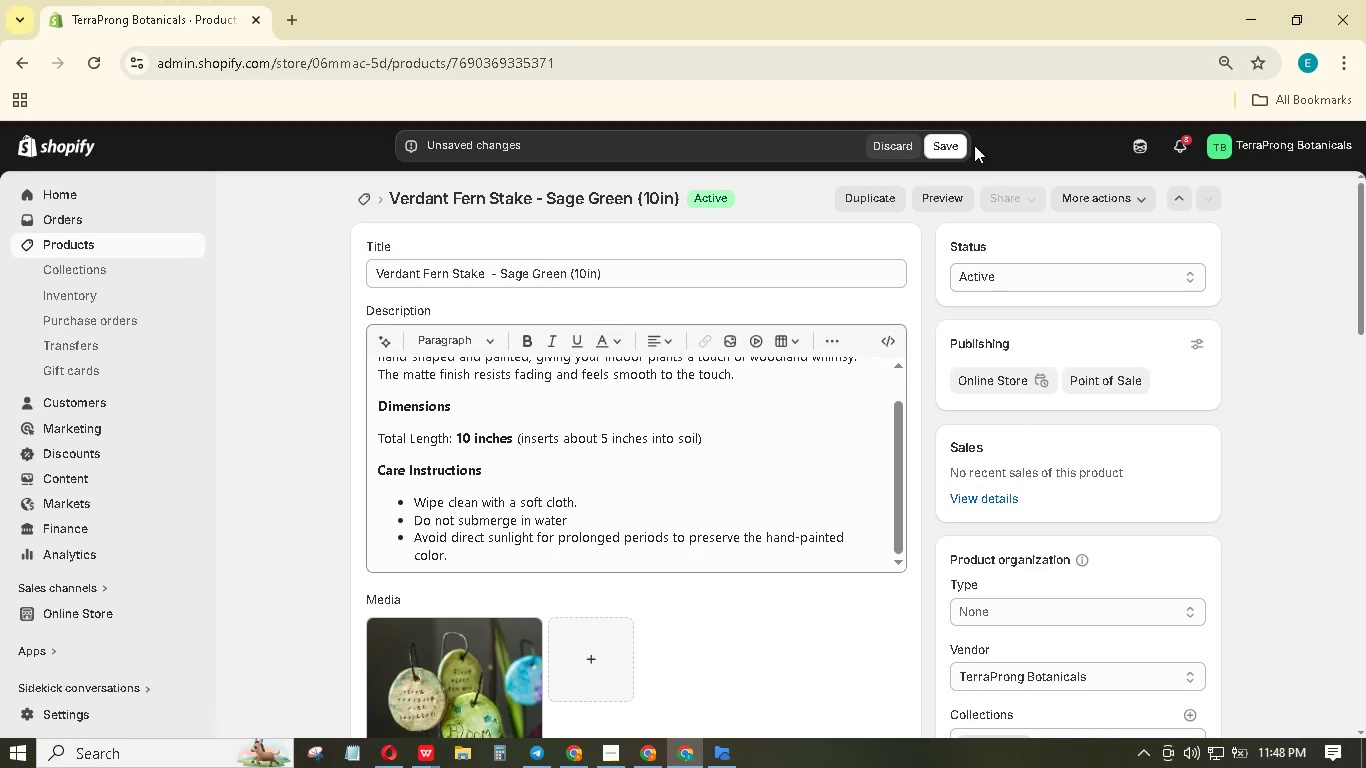 
left_click([947, 145])
 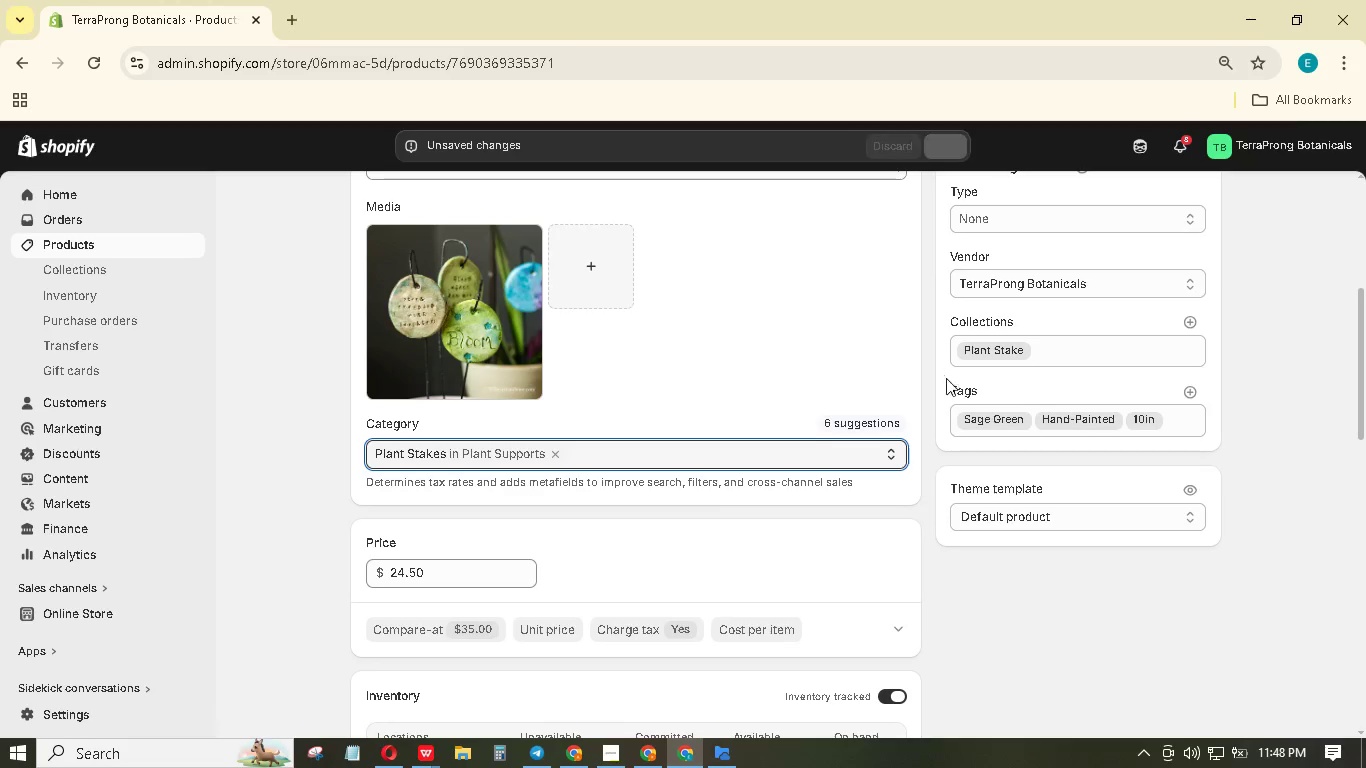 
scroll: coordinate [945, 374], scroll_direction: up, amount: 18.0
 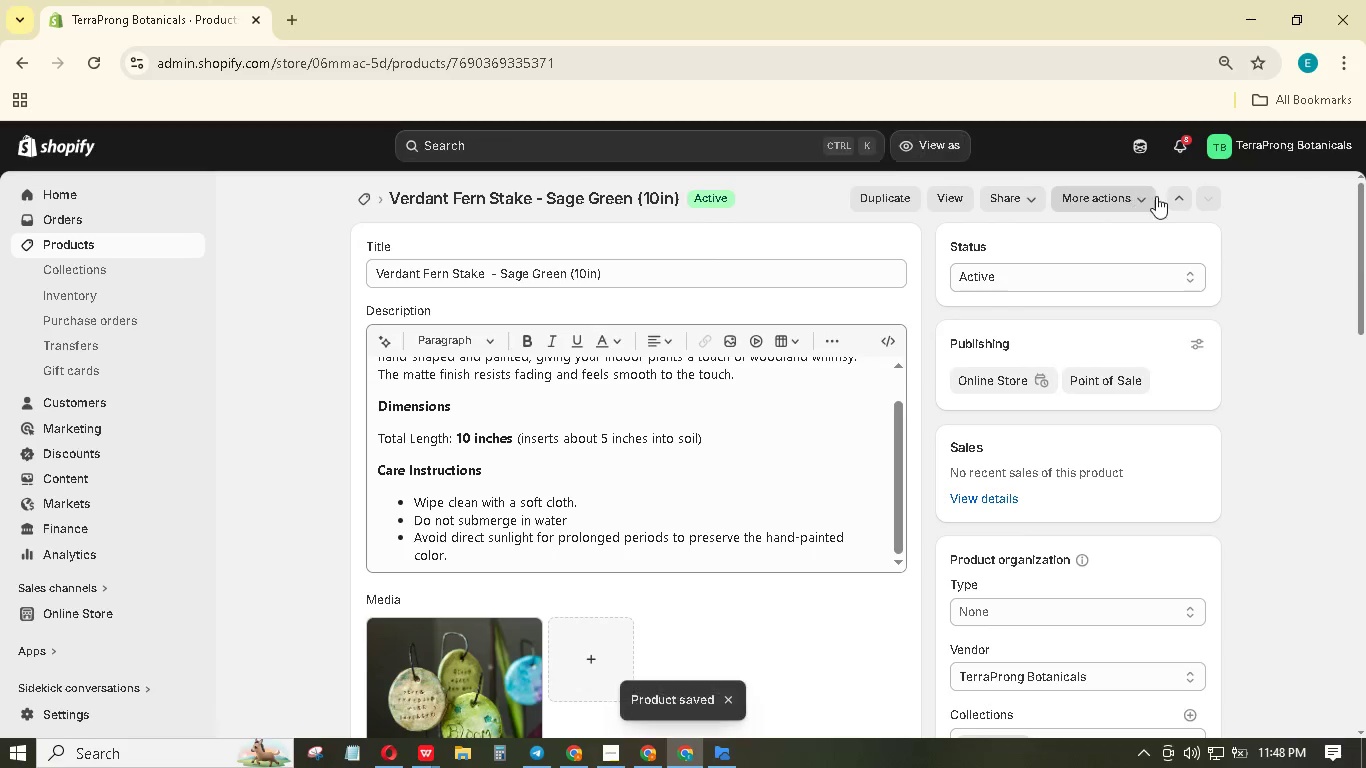 
left_click([1177, 197])
 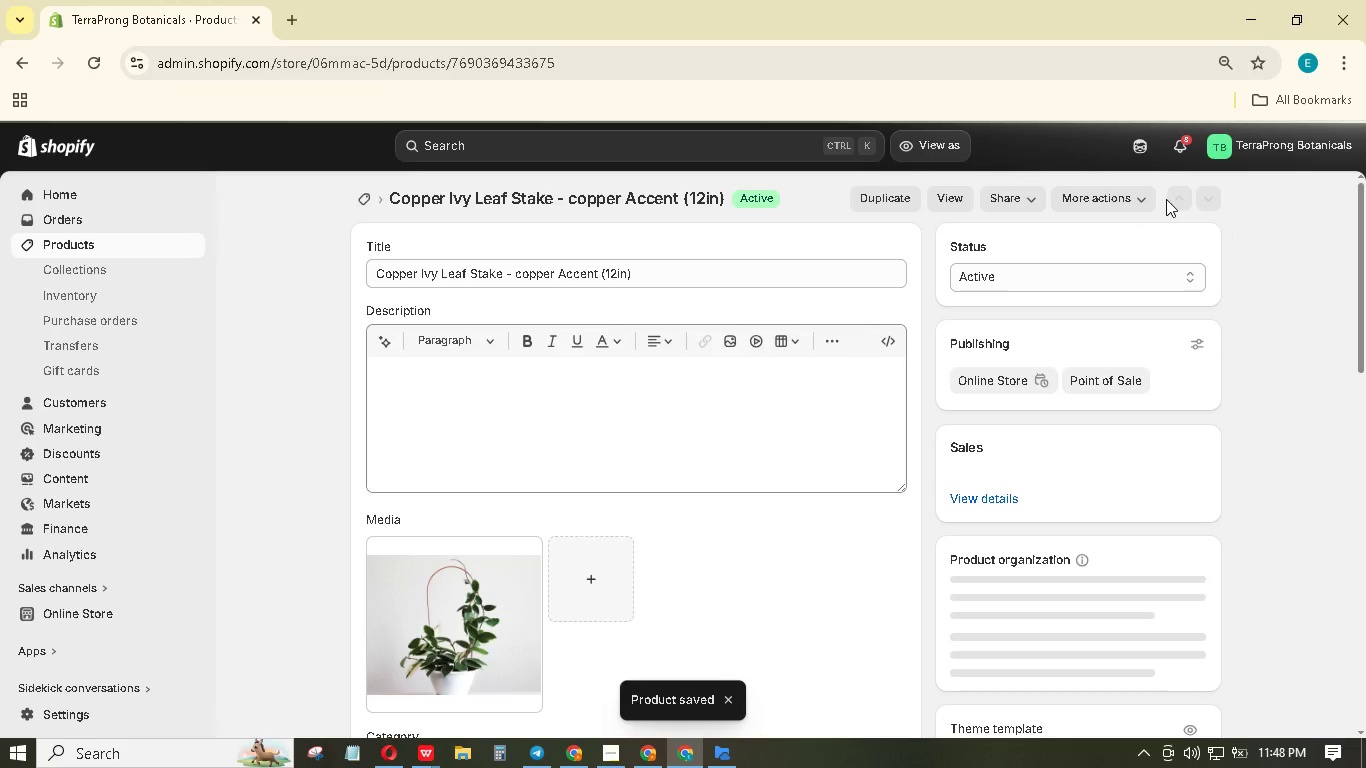 
wait(9.01)
 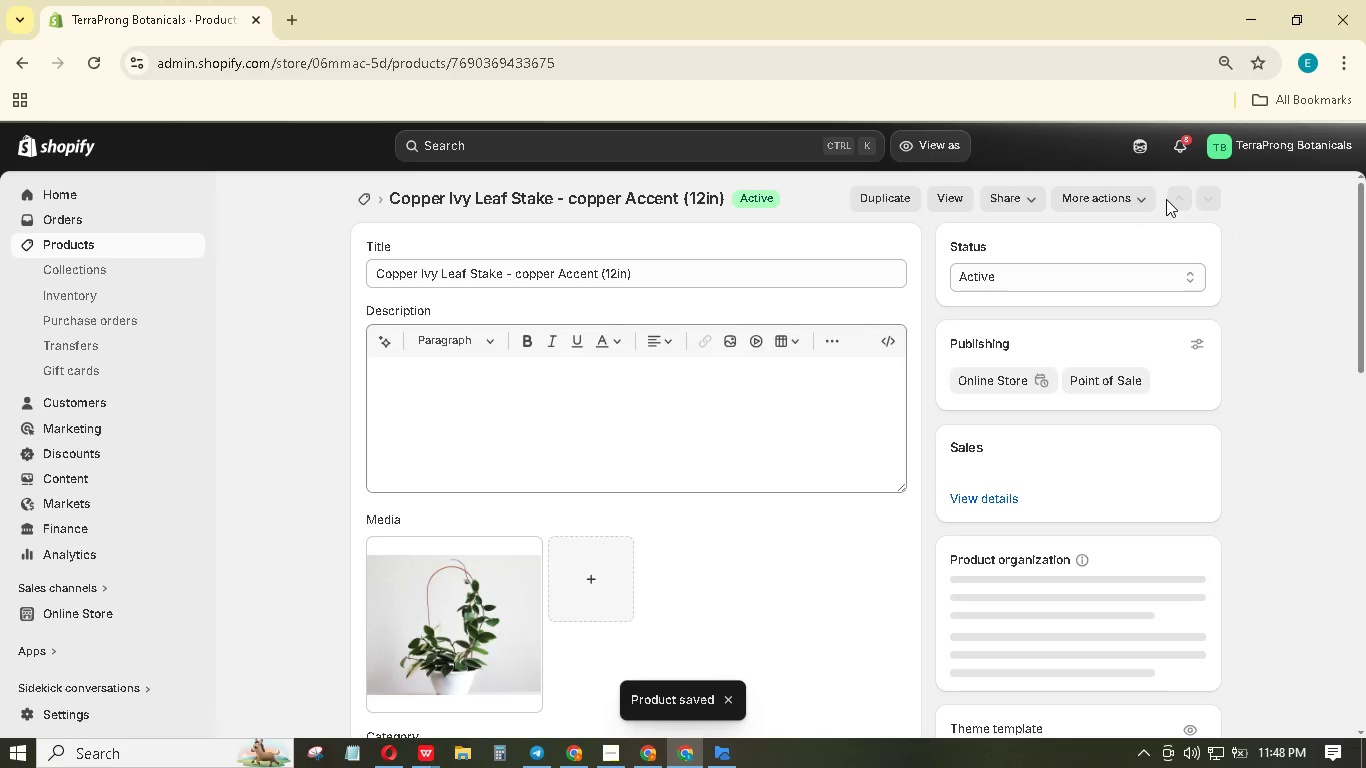 
scroll: coordinate [578, 538], scroll_direction: down, amount: 7.0
 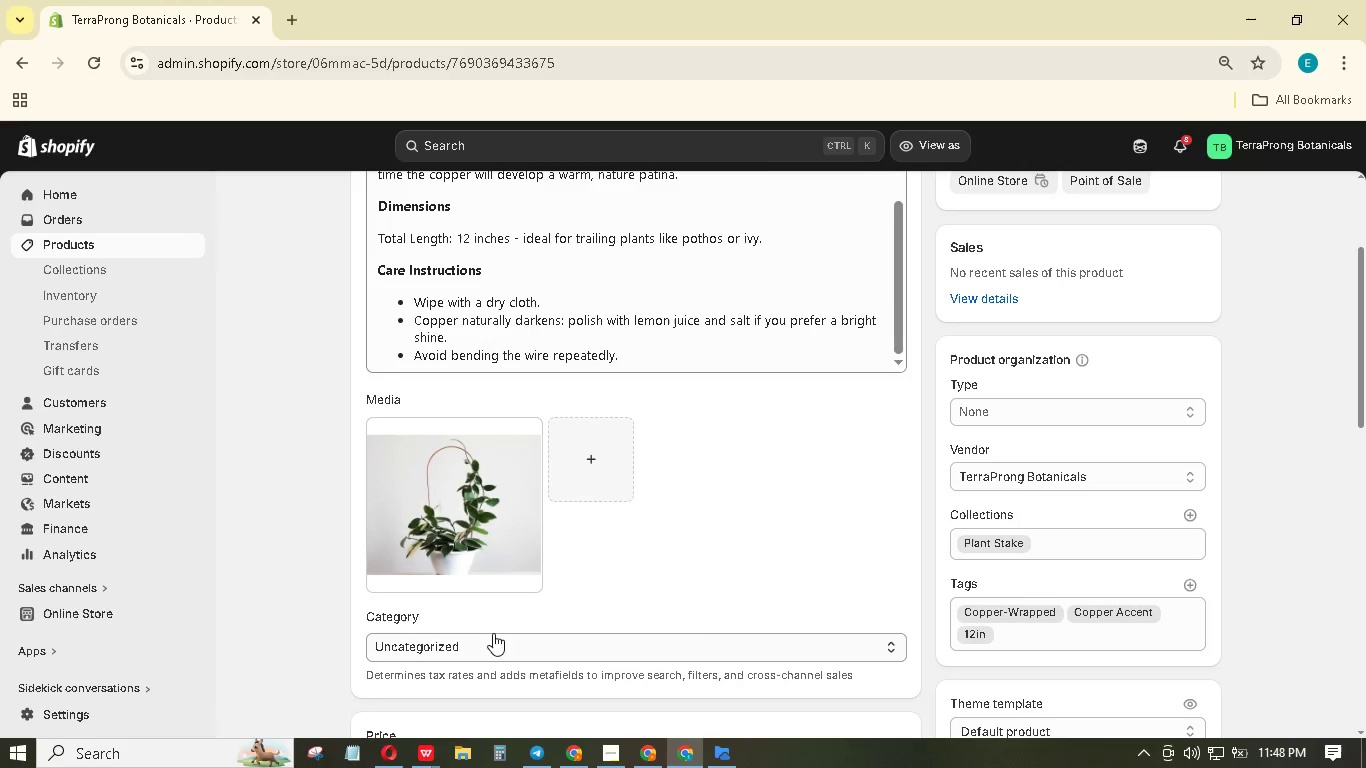 
left_click([493, 646])
 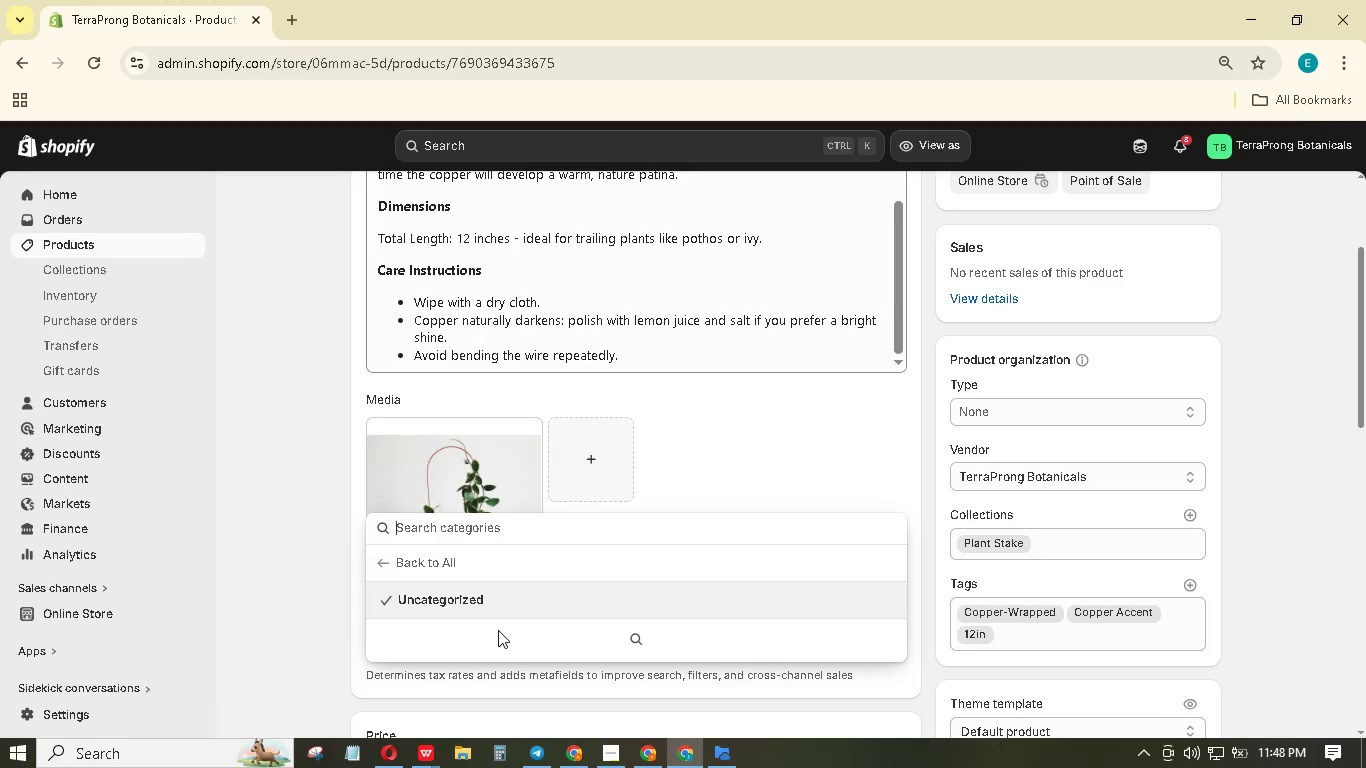 
type(Plant Stake)
 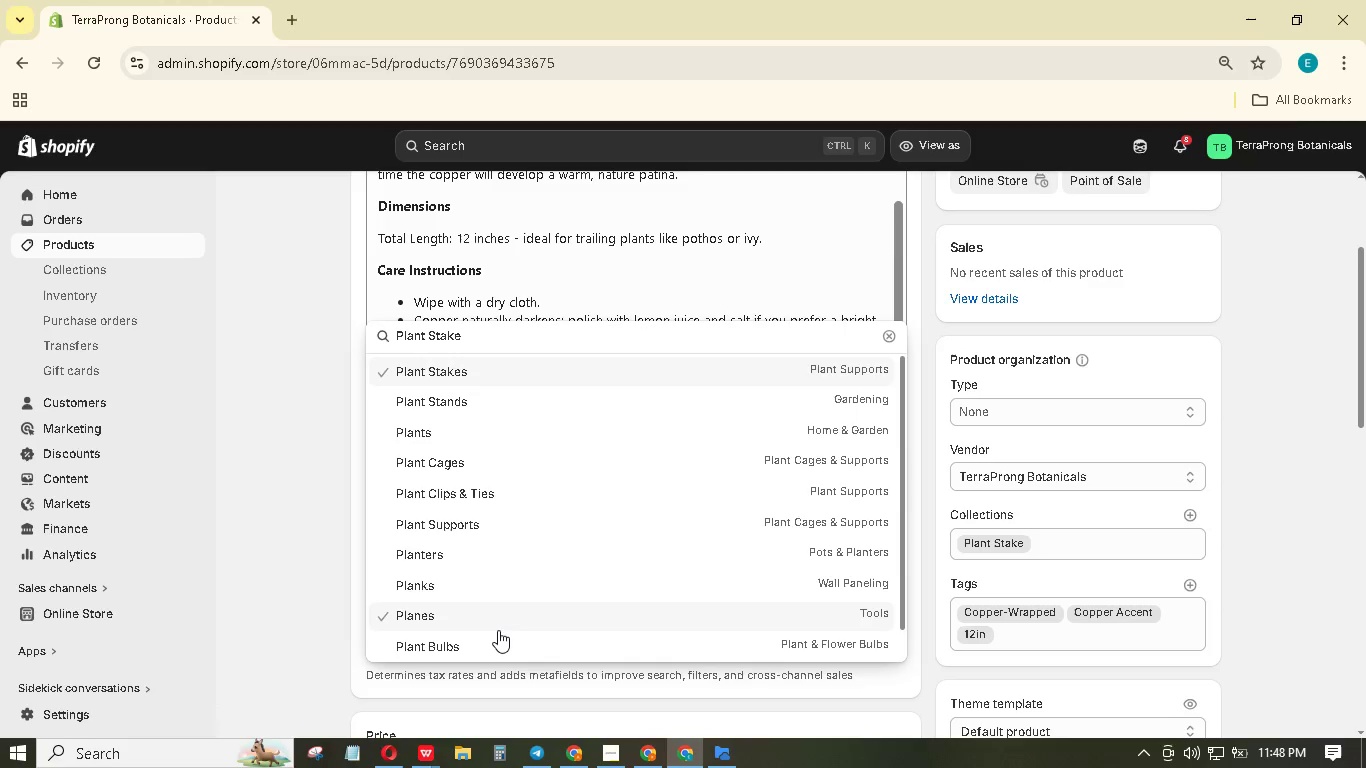 
left_click([476, 367])
 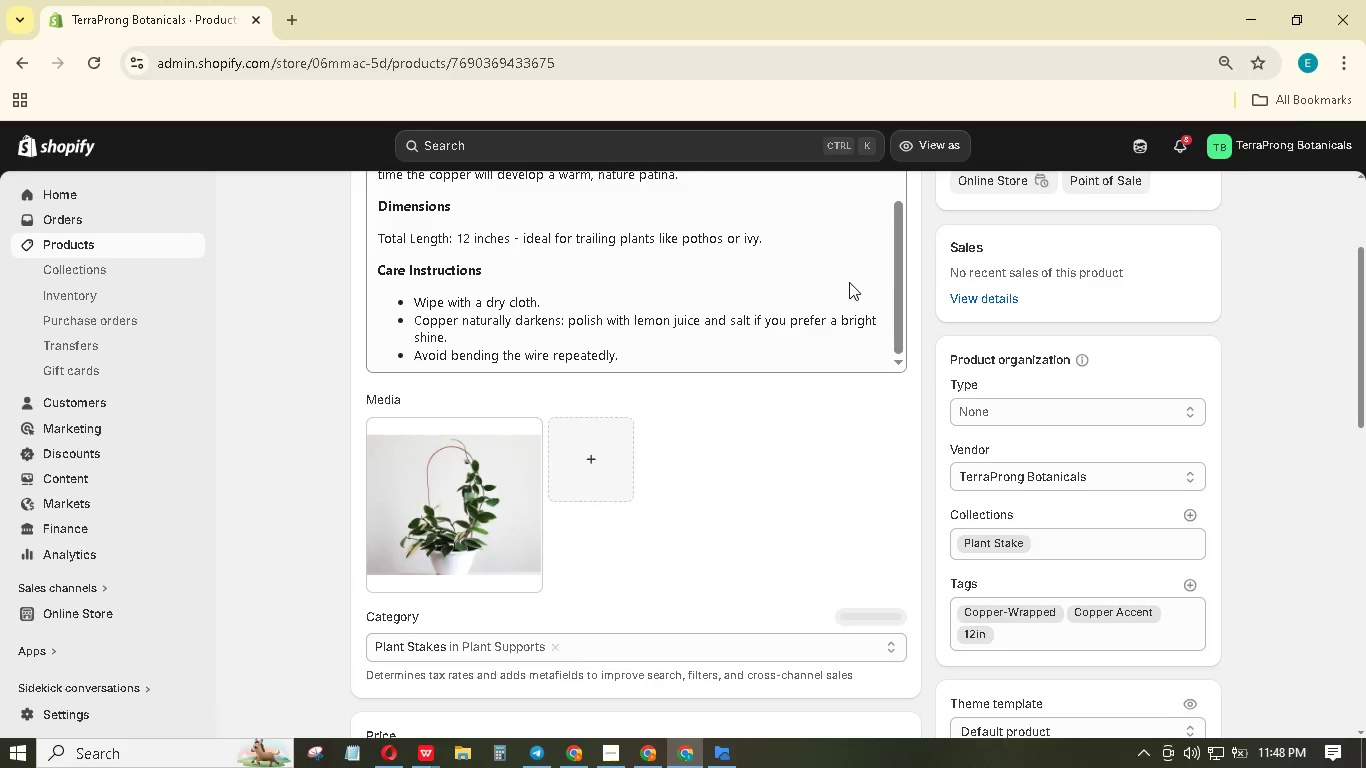 
scroll: coordinate [871, 298], scroll_direction: up, amount: 9.0
 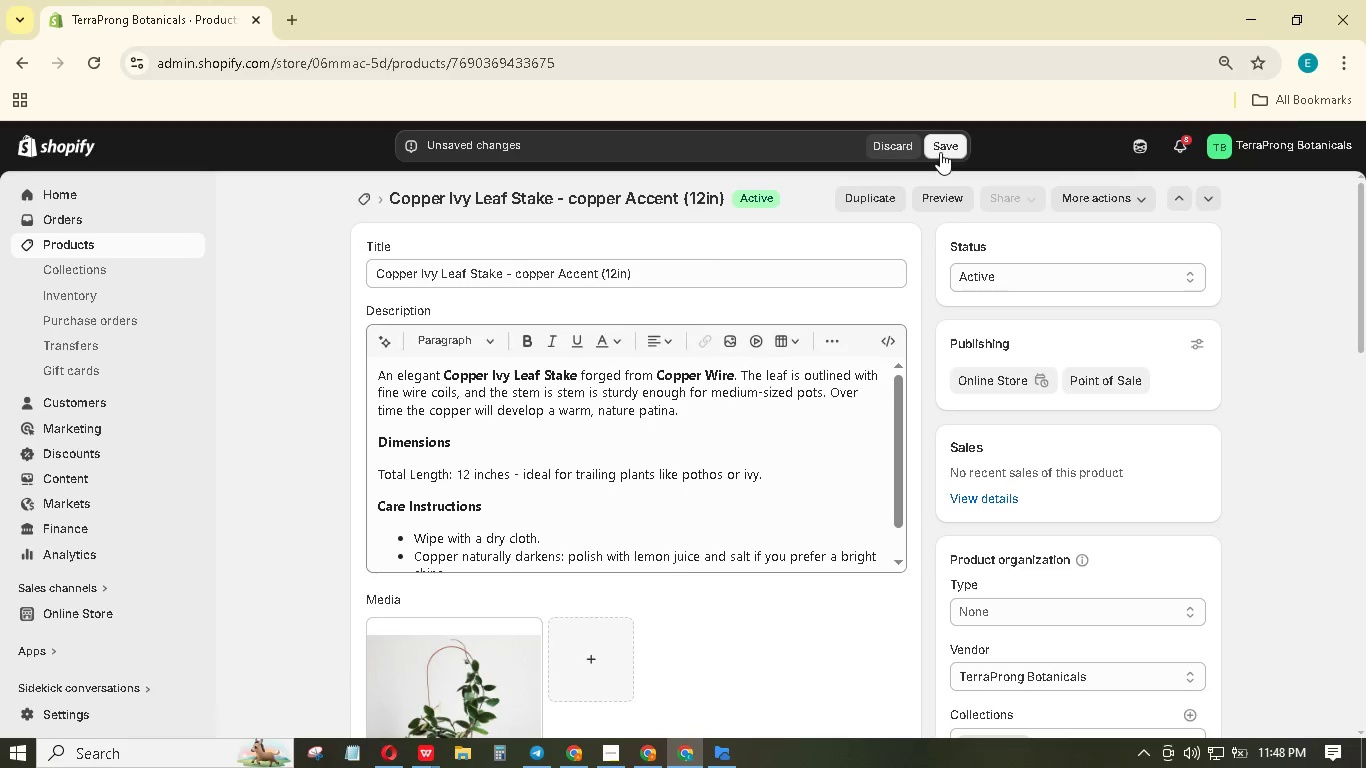 
left_click([940, 152])
 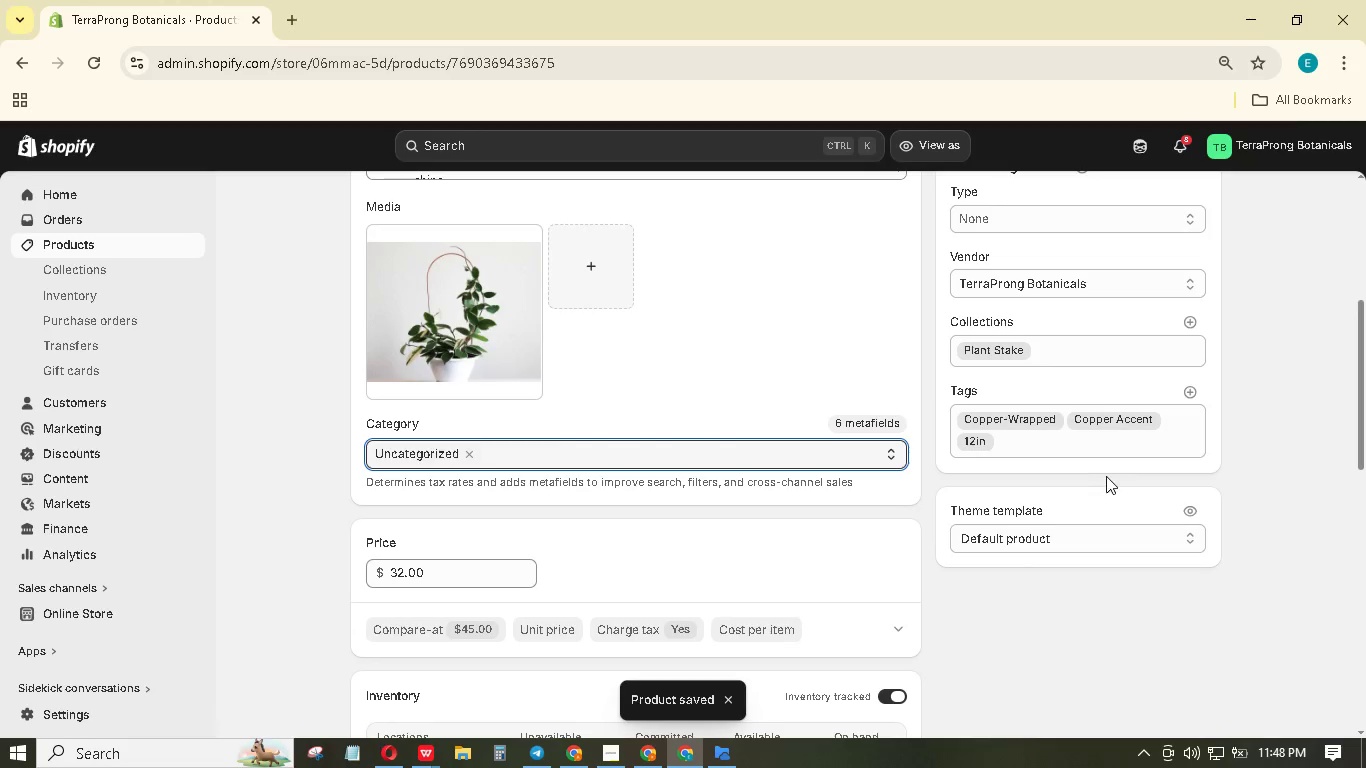 
wait(7.12)
 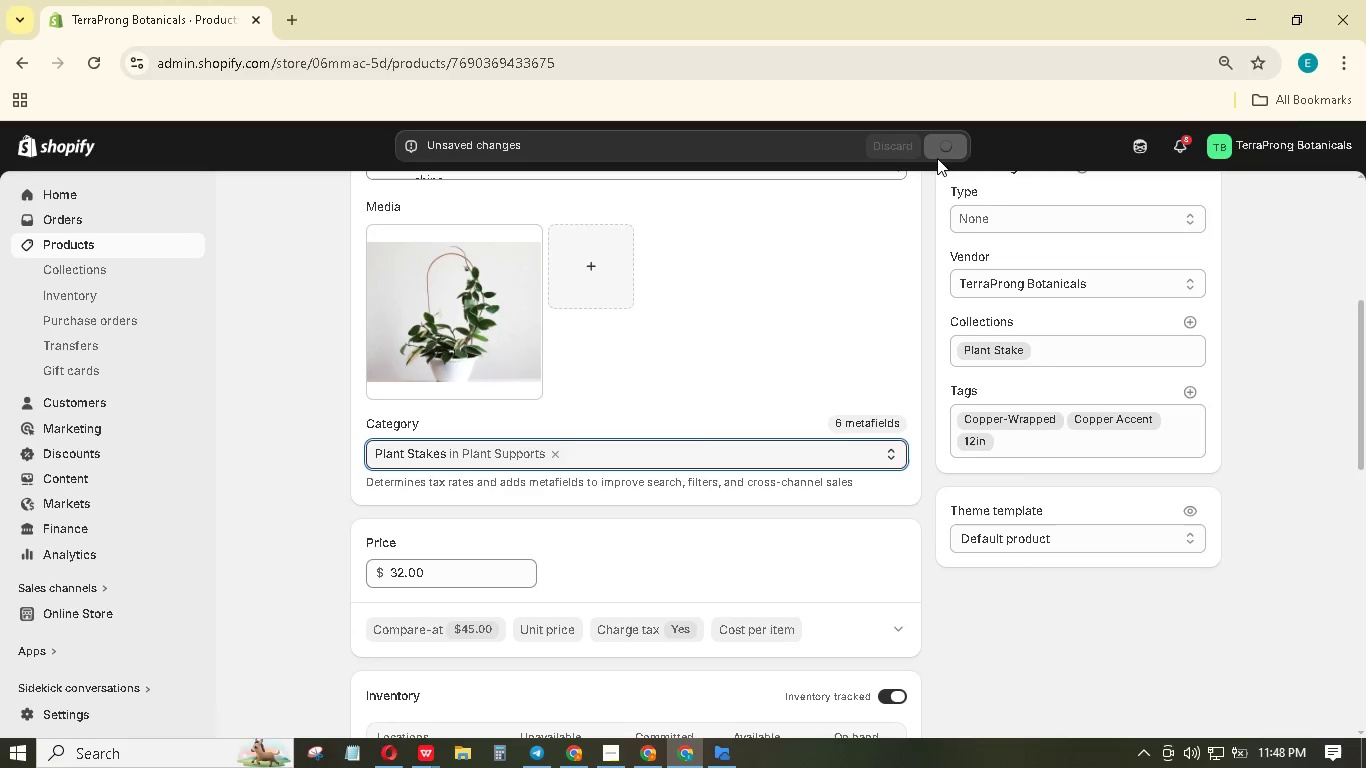 
scroll: coordinate [983, 299], scroll_direction: up, amount: 19.0
 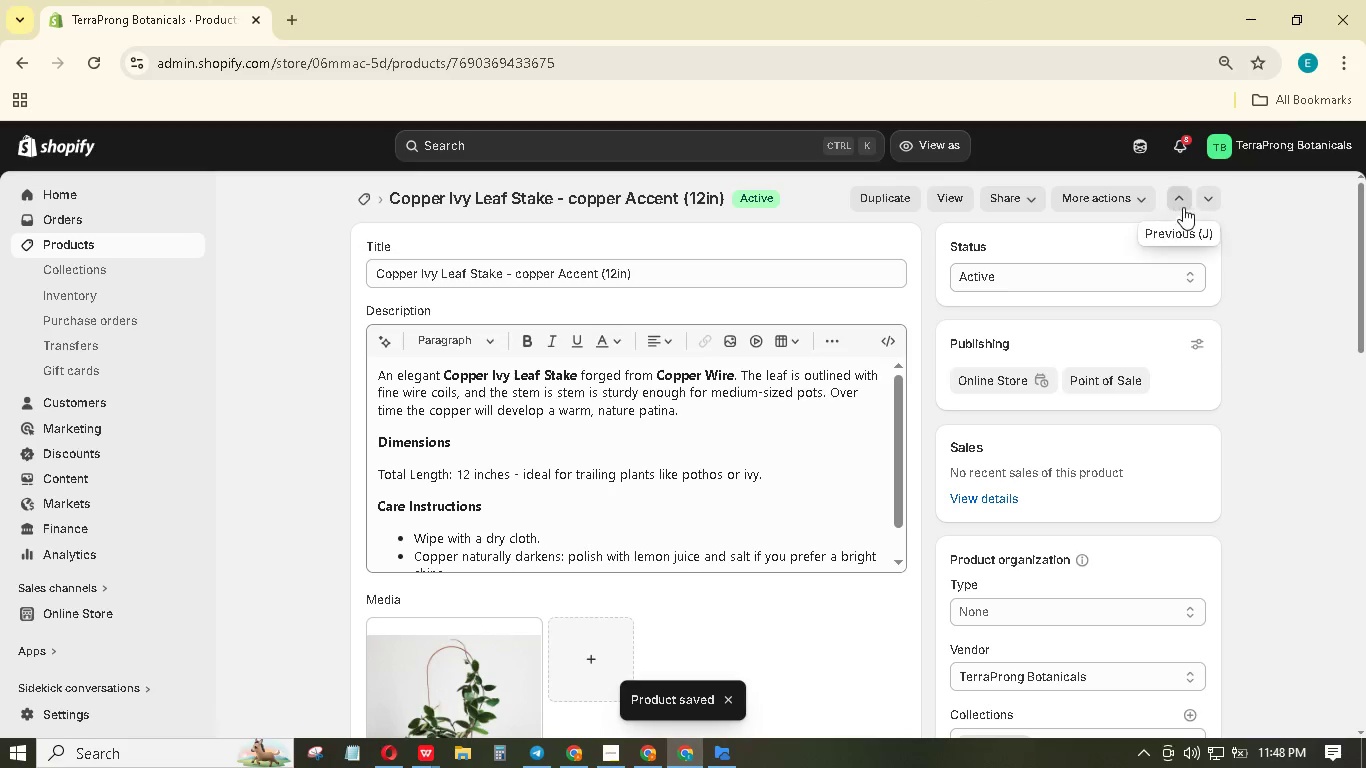 
left_click([1183, 207])
 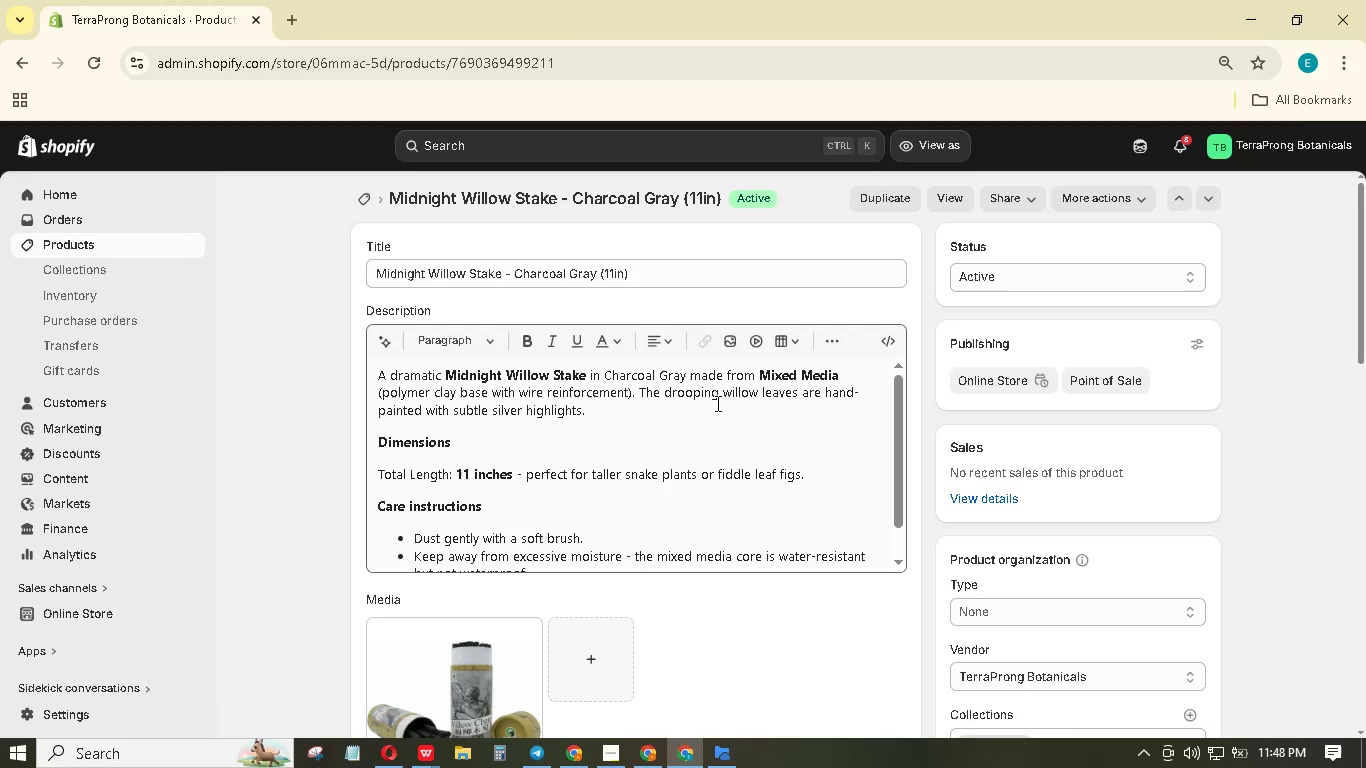 
wait(9.22)
 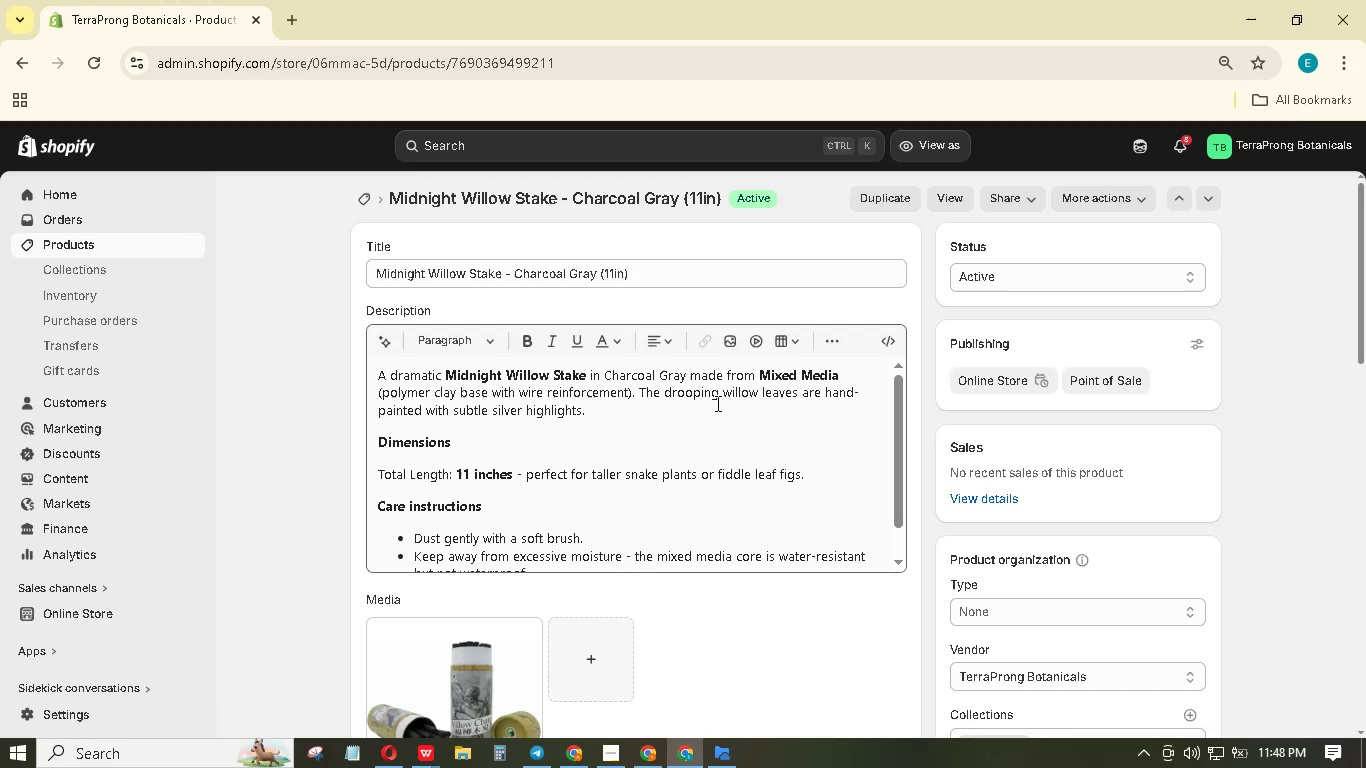 
scroll: coordinate [617, 543], scroll_direction: down, amount: 10.0
 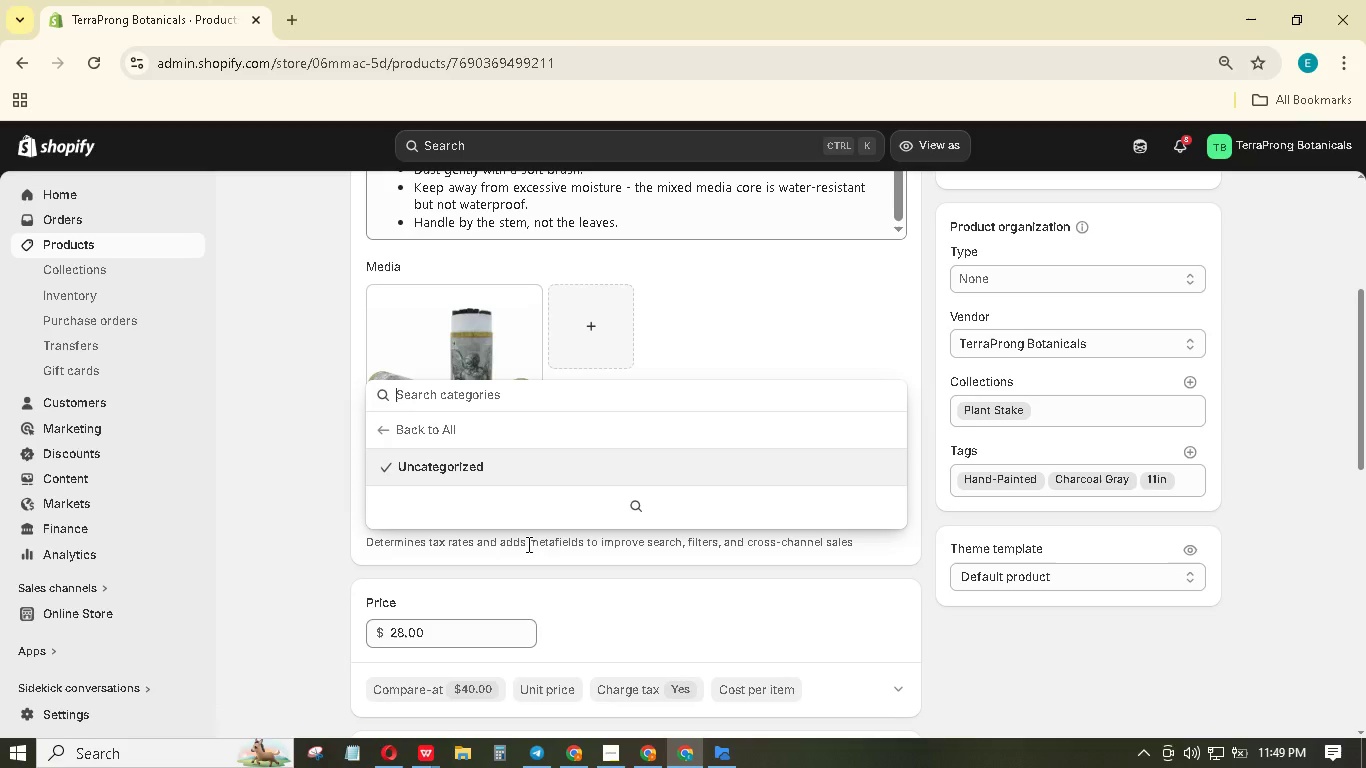 
wait(13.1)
 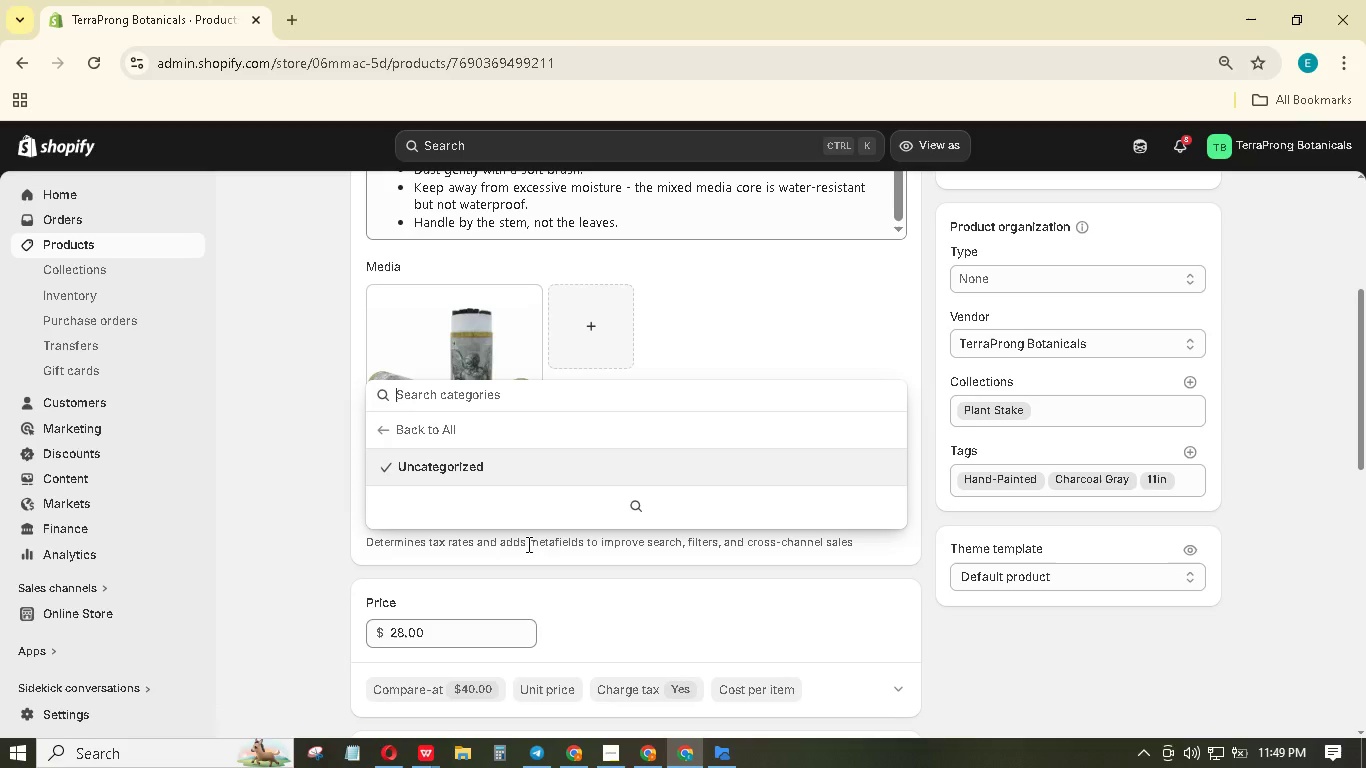 
left_click([307, 291])
 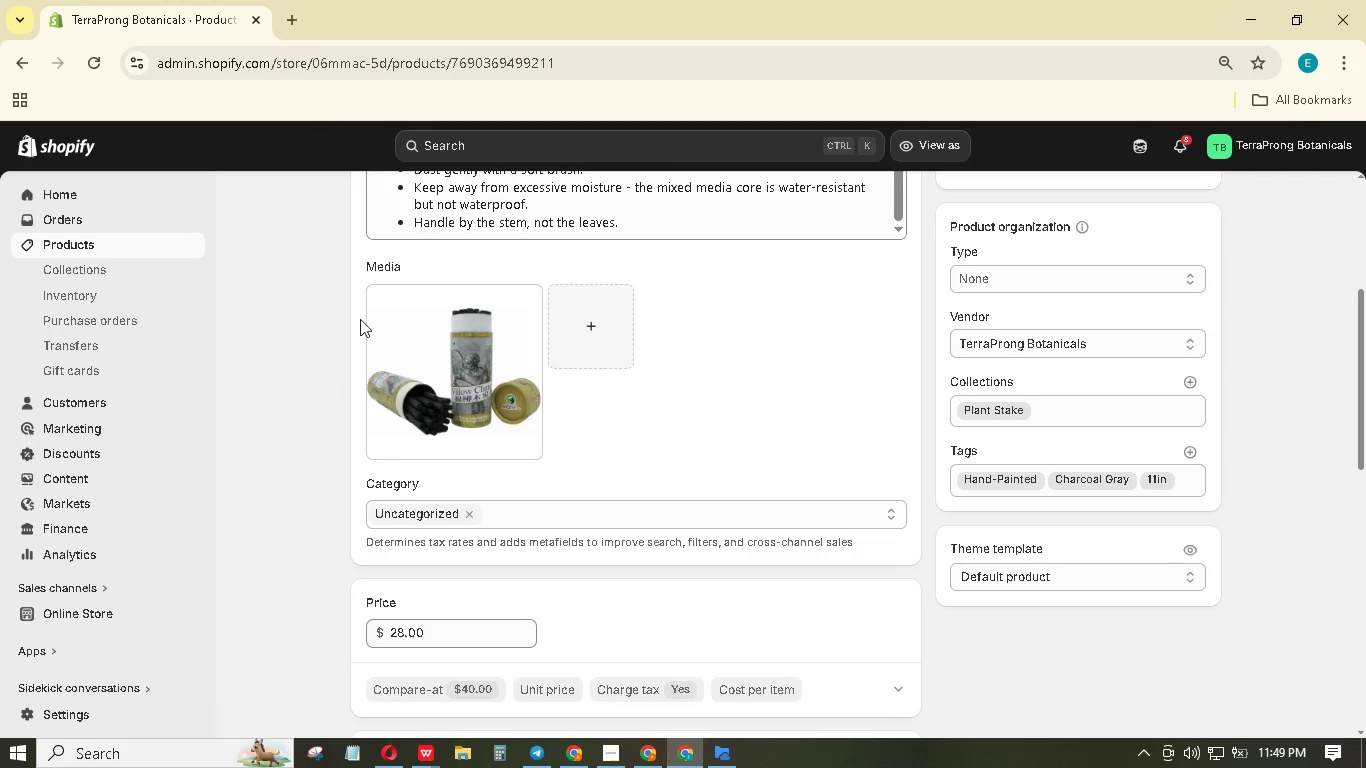 
scroll: coordinate [470, 369], scroll_direction: up, amount: 17.0
 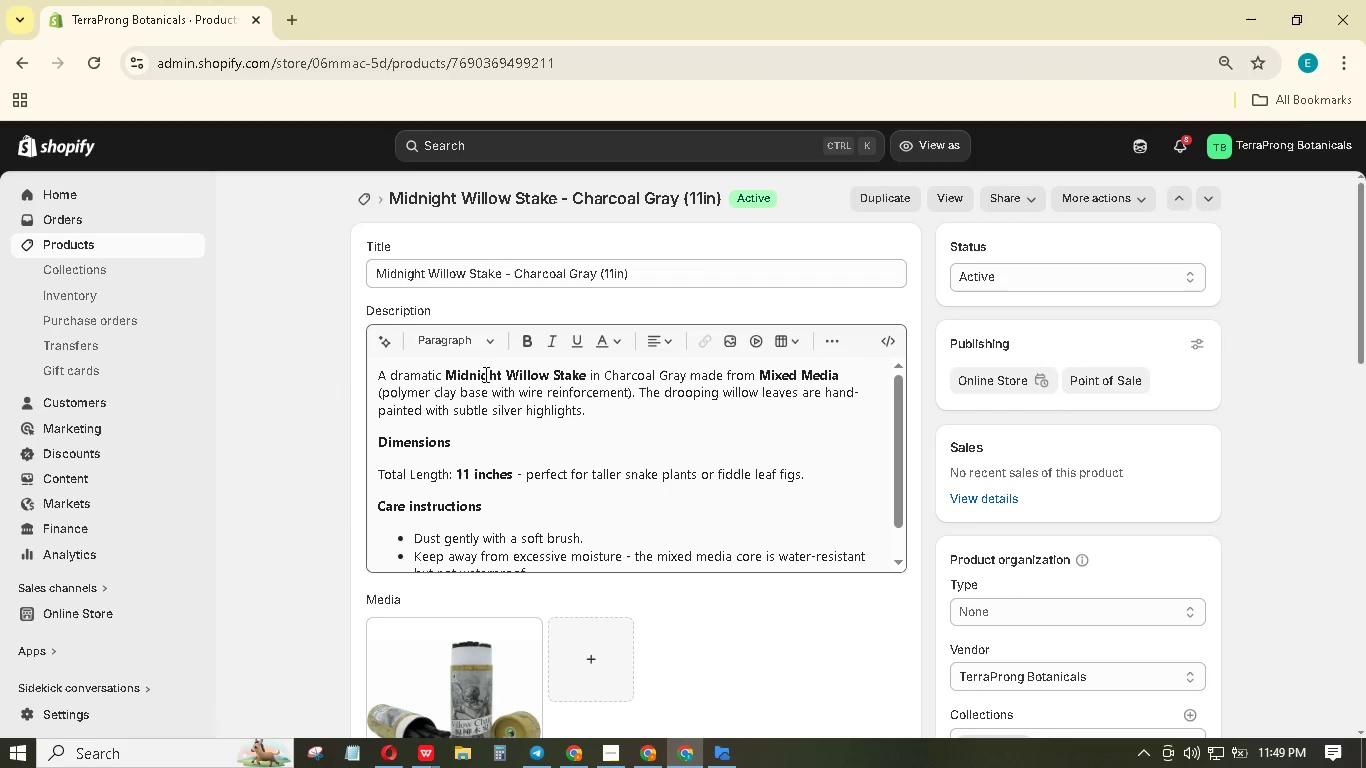 
scroll: coordinate [488, 384], scroll_direction: down, amount: 3.0
 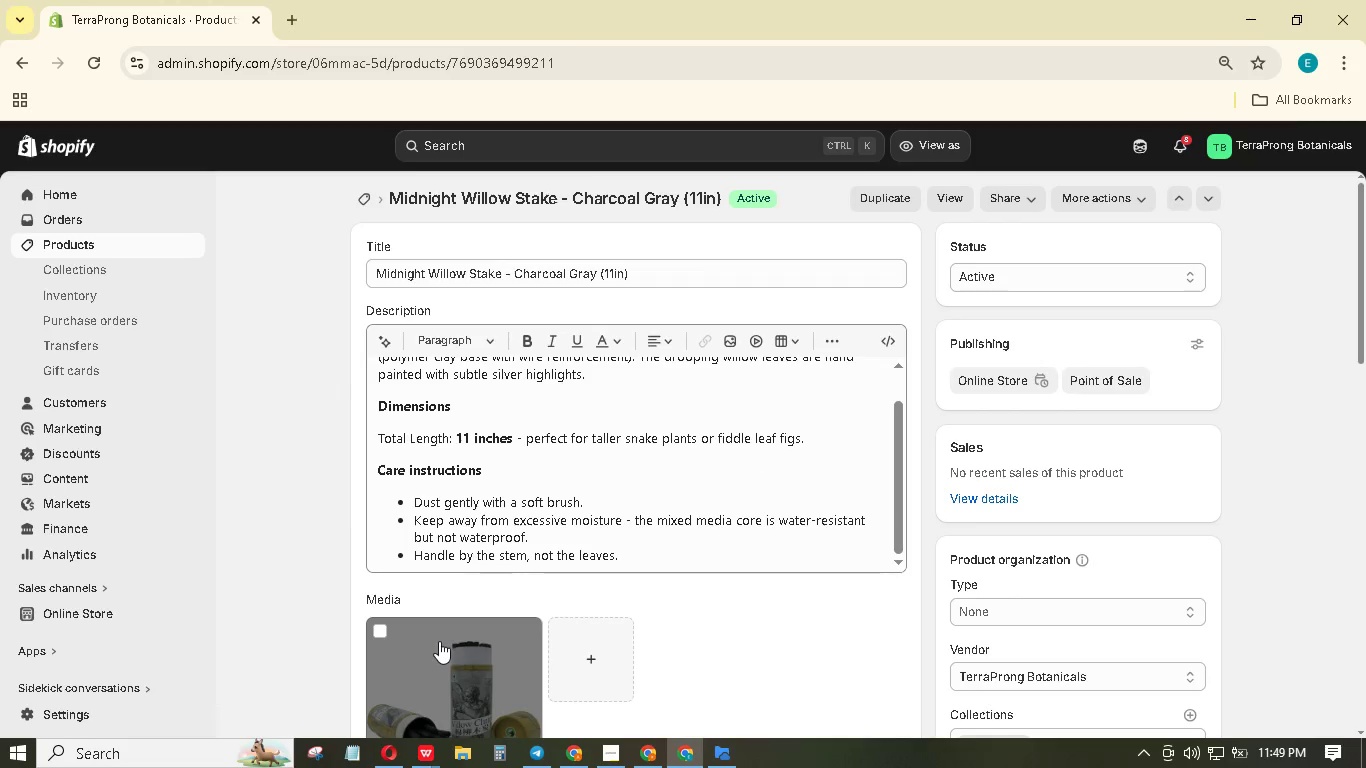 
left_click([442, 649])
 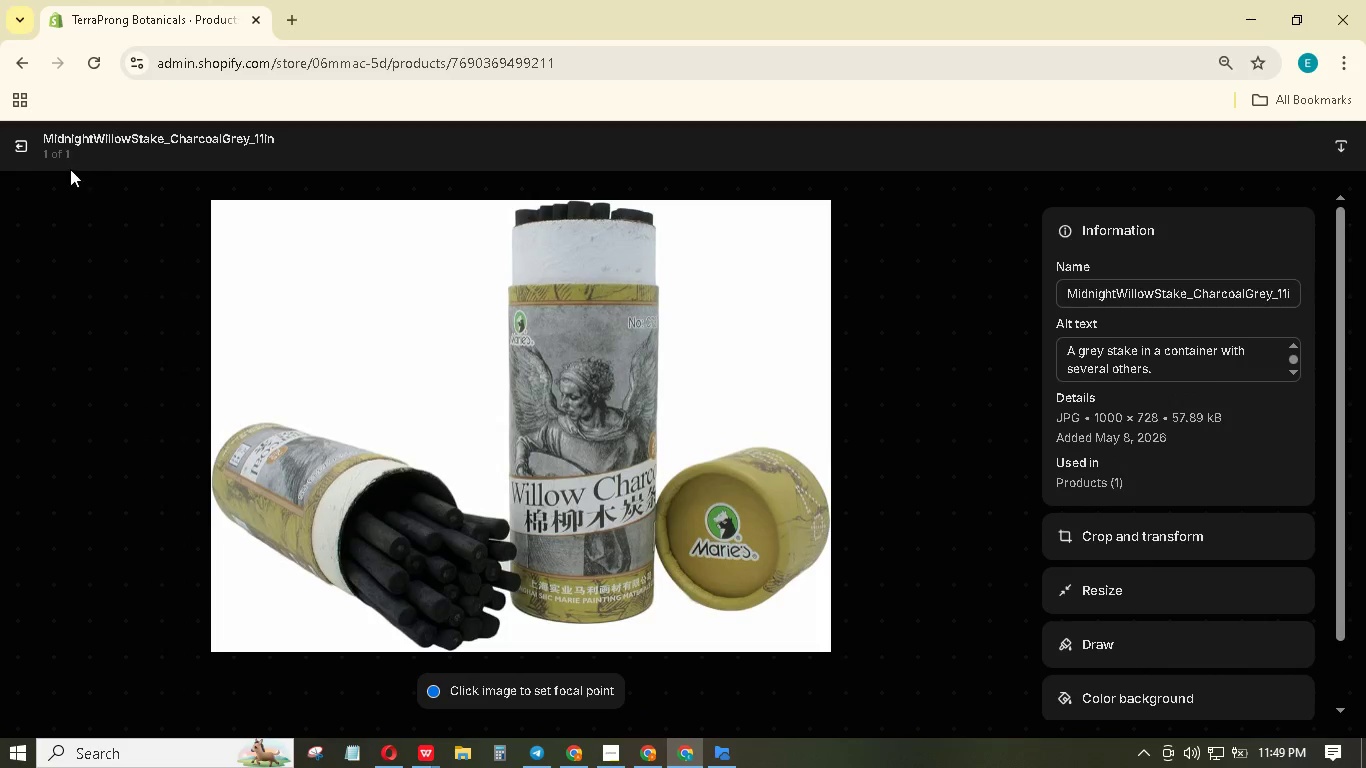 
left_click([24, 150])
 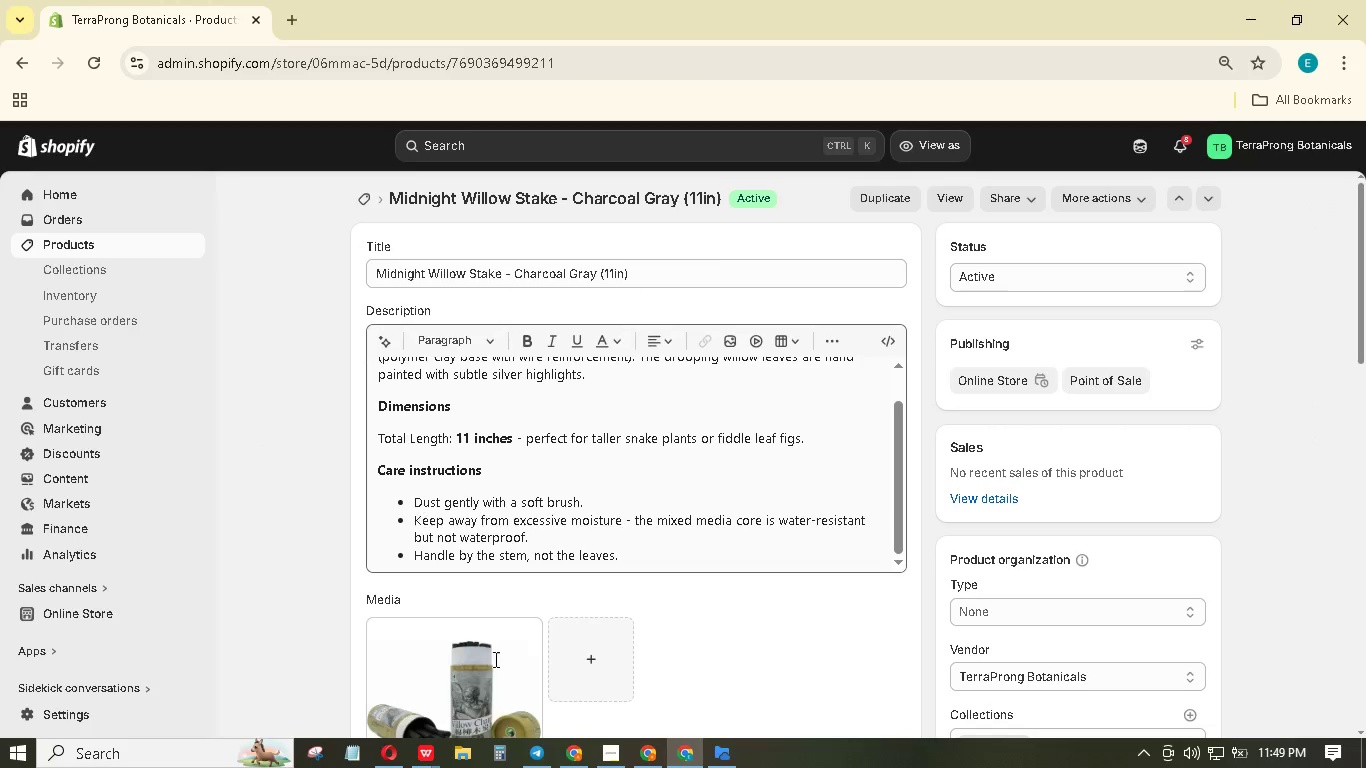 
left_click([491, 692])
 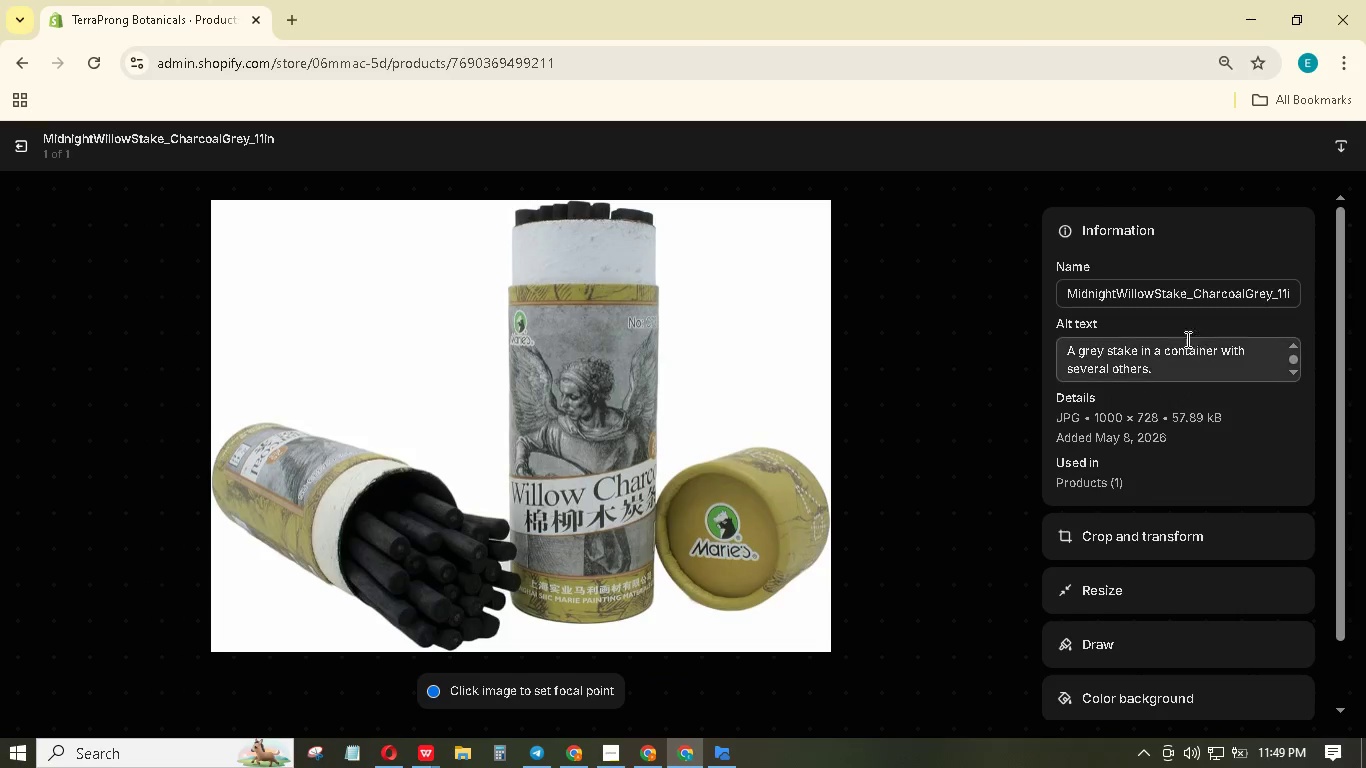 
left_click([1168, 360])
 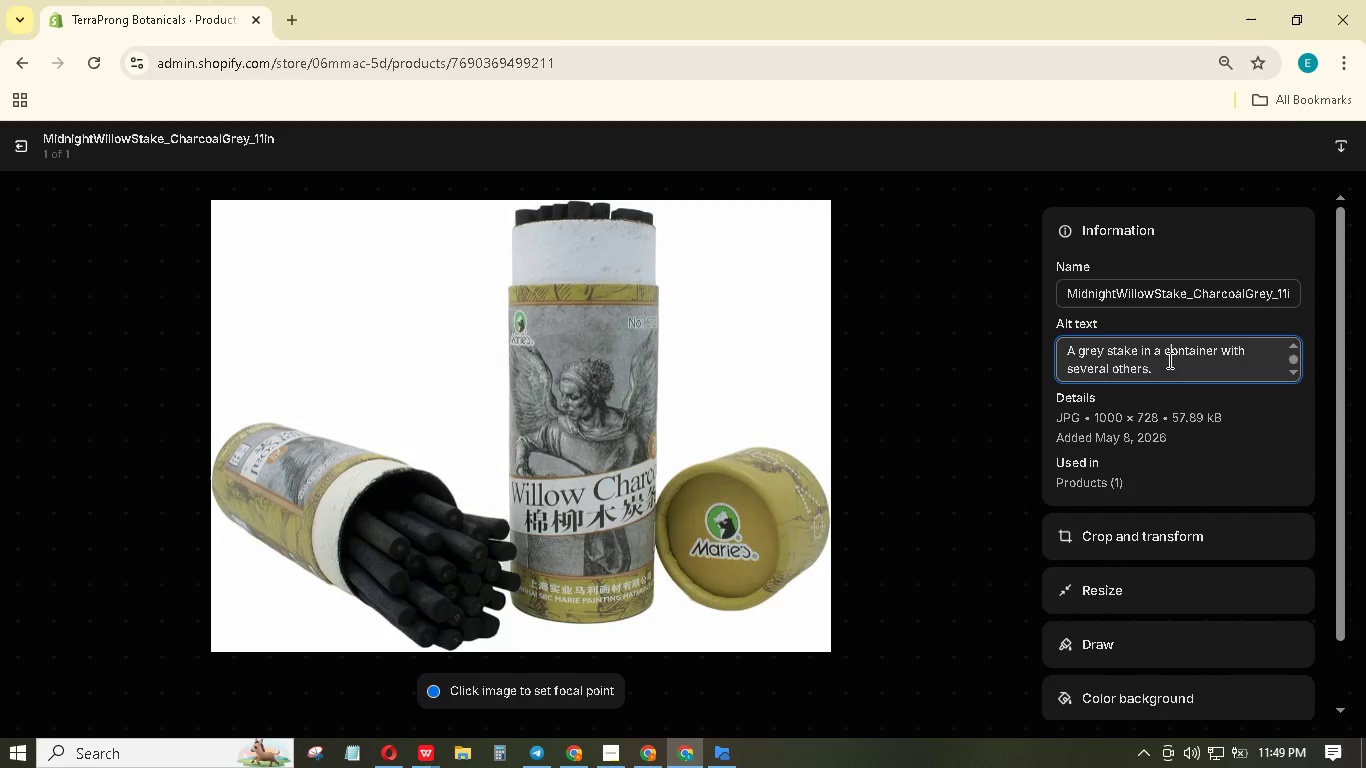 
hold_key(key=A, duration=0.38)
 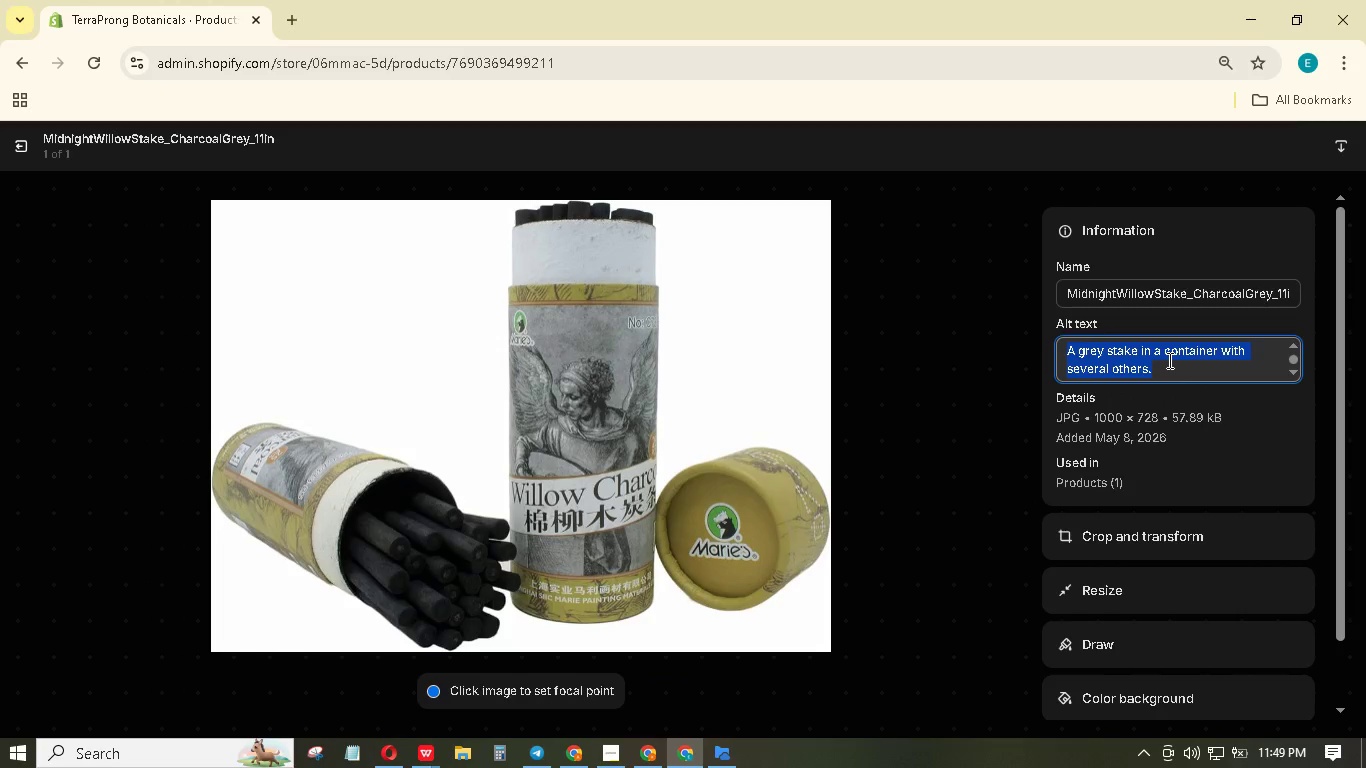 
key(Control+C)
 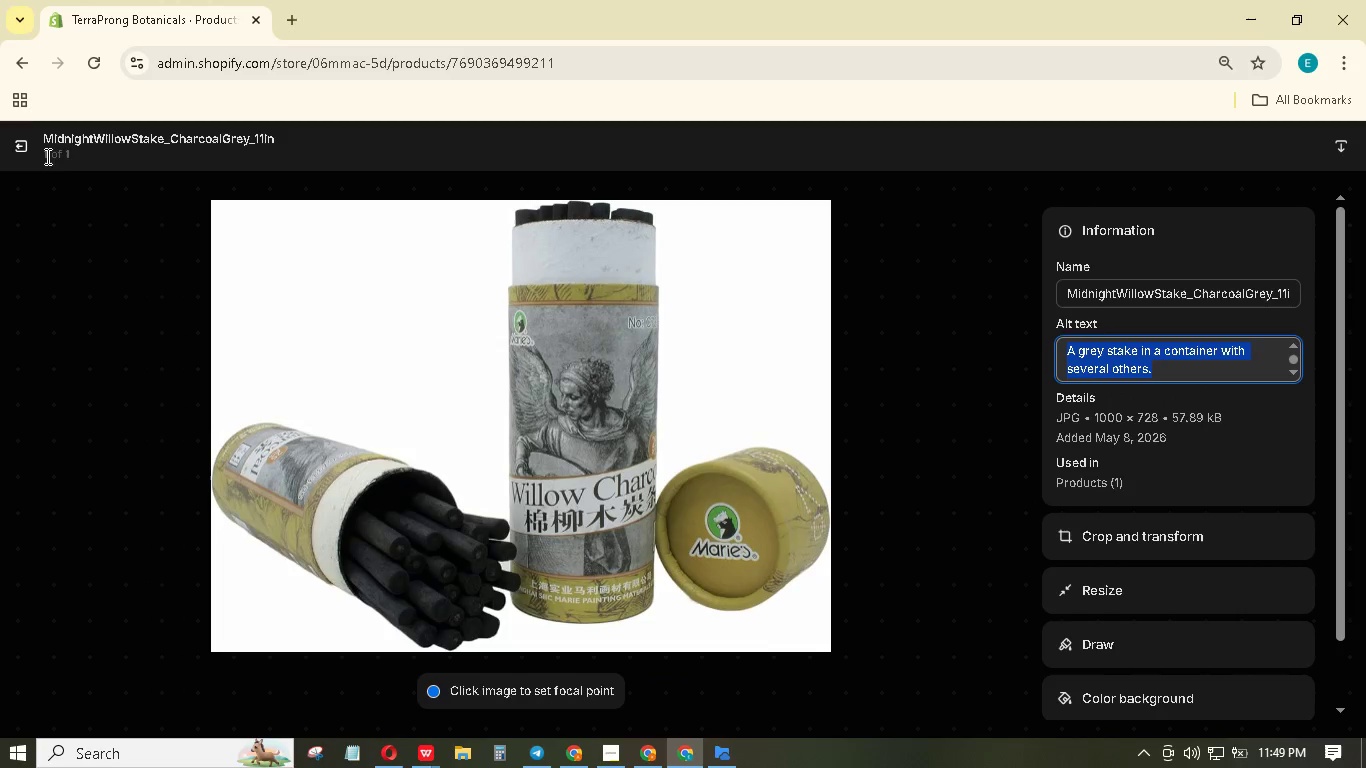 
left_click([20, 148])
 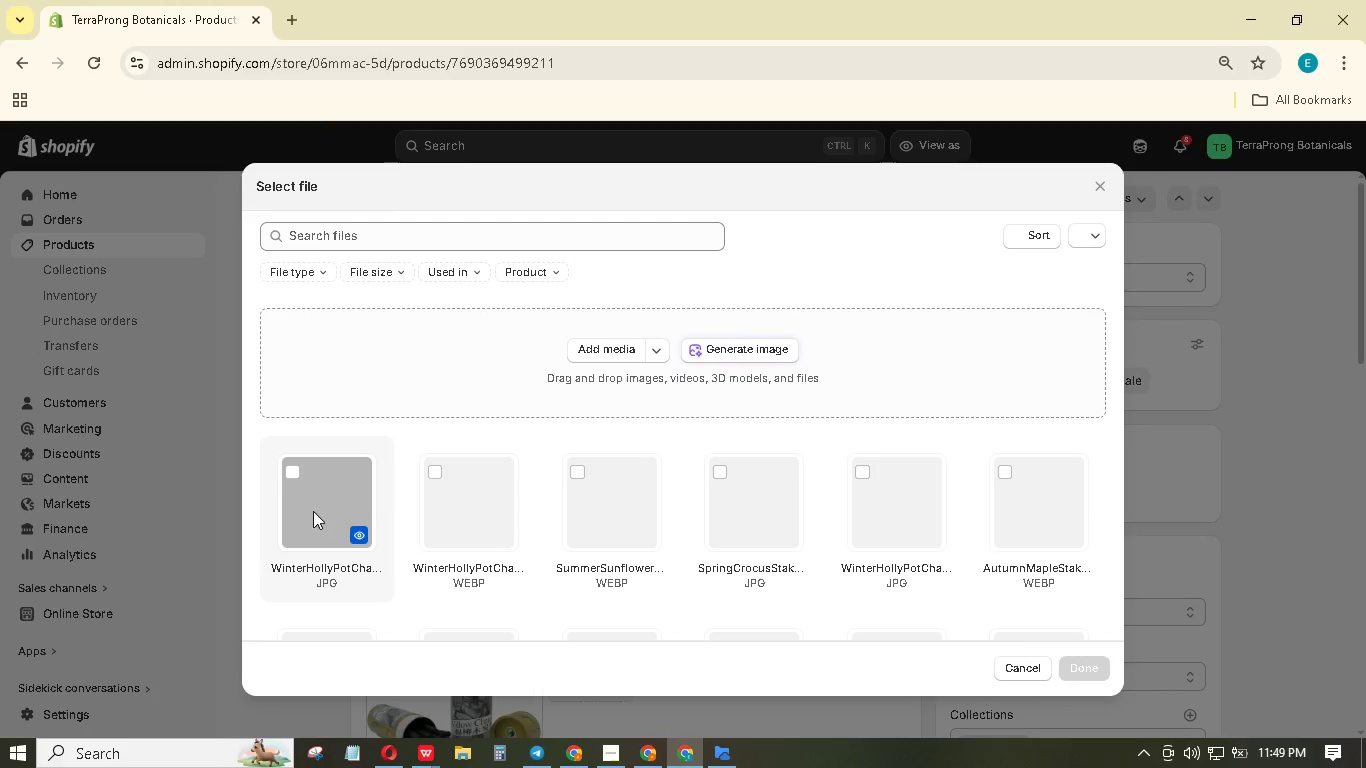 
left_click([621, 353])
 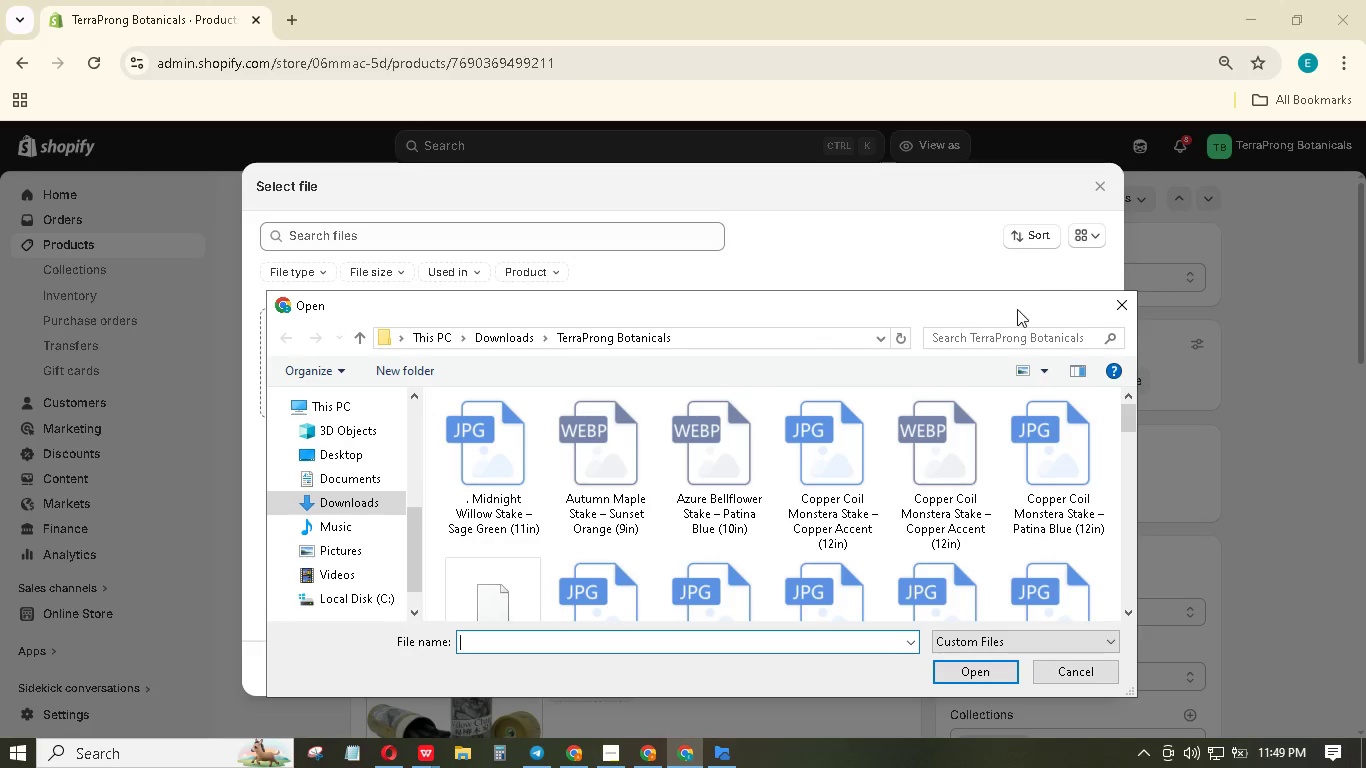 
left_click([1018, 333])
 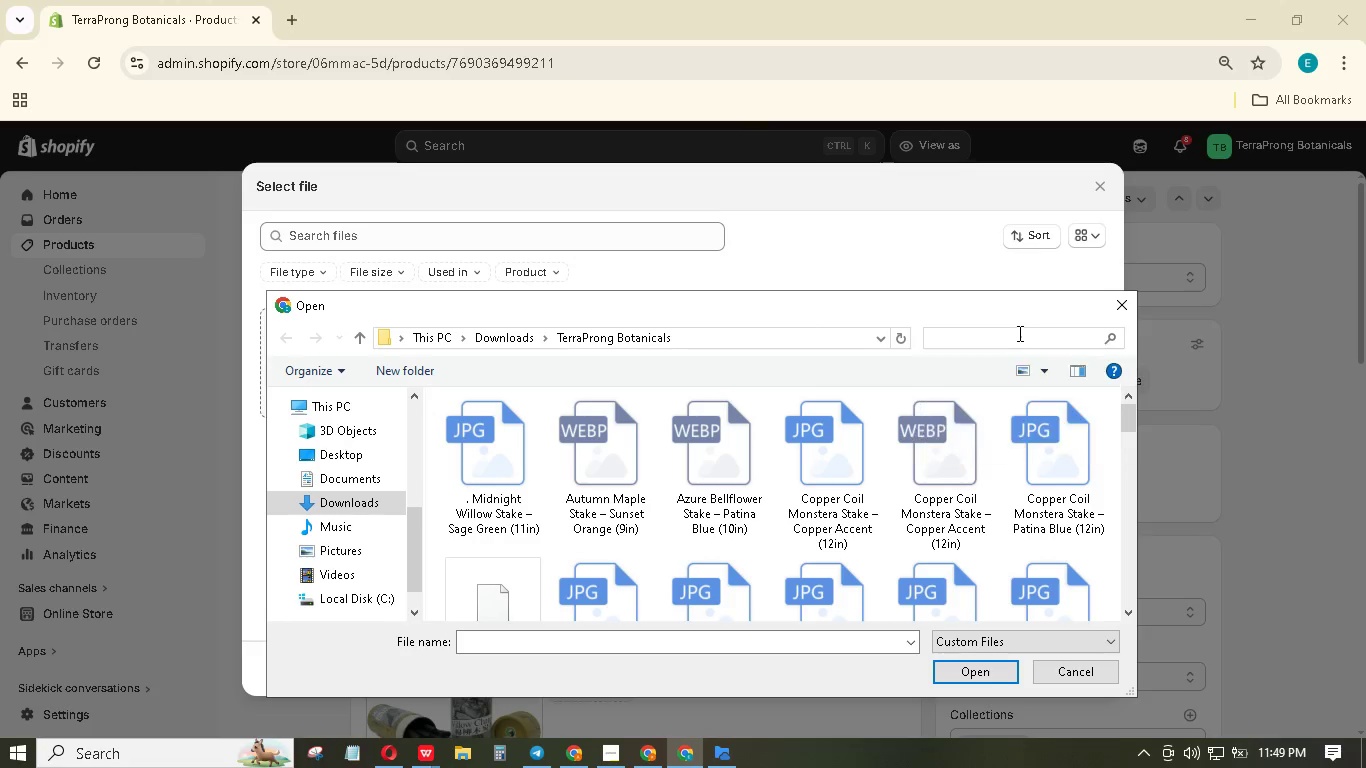 
type(mid)
 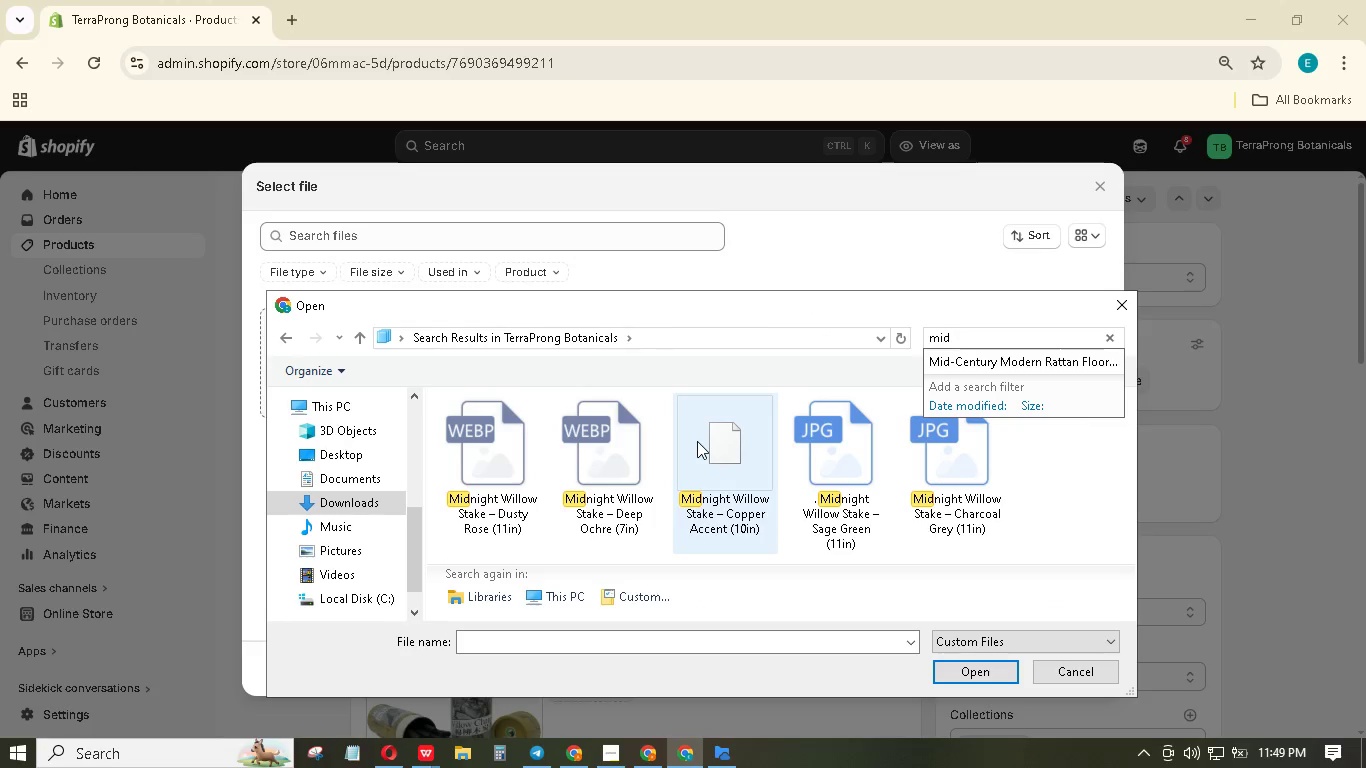 
left_click([491, 493])
 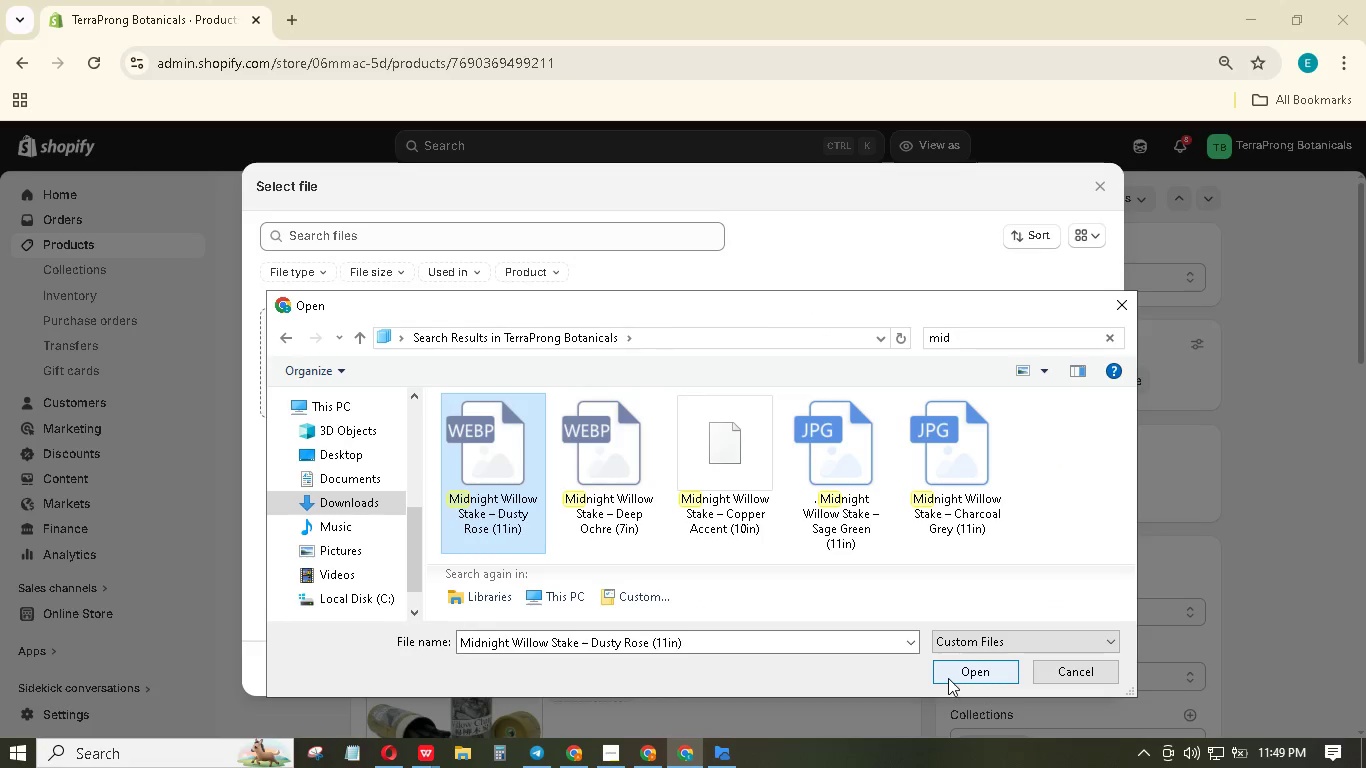 
left_click([948, 676])
 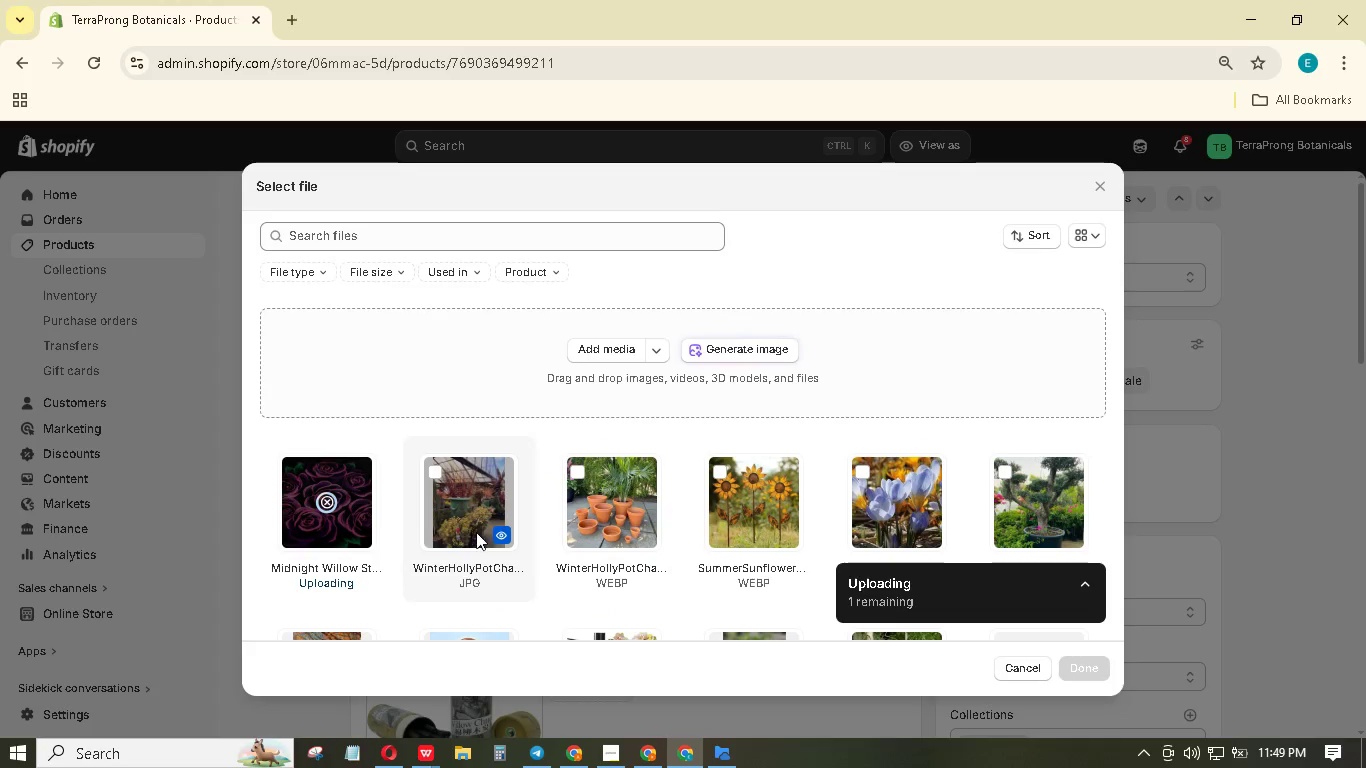 
scroll: coordinate [645, 525], scroll_direction: down, amount: 10.0
 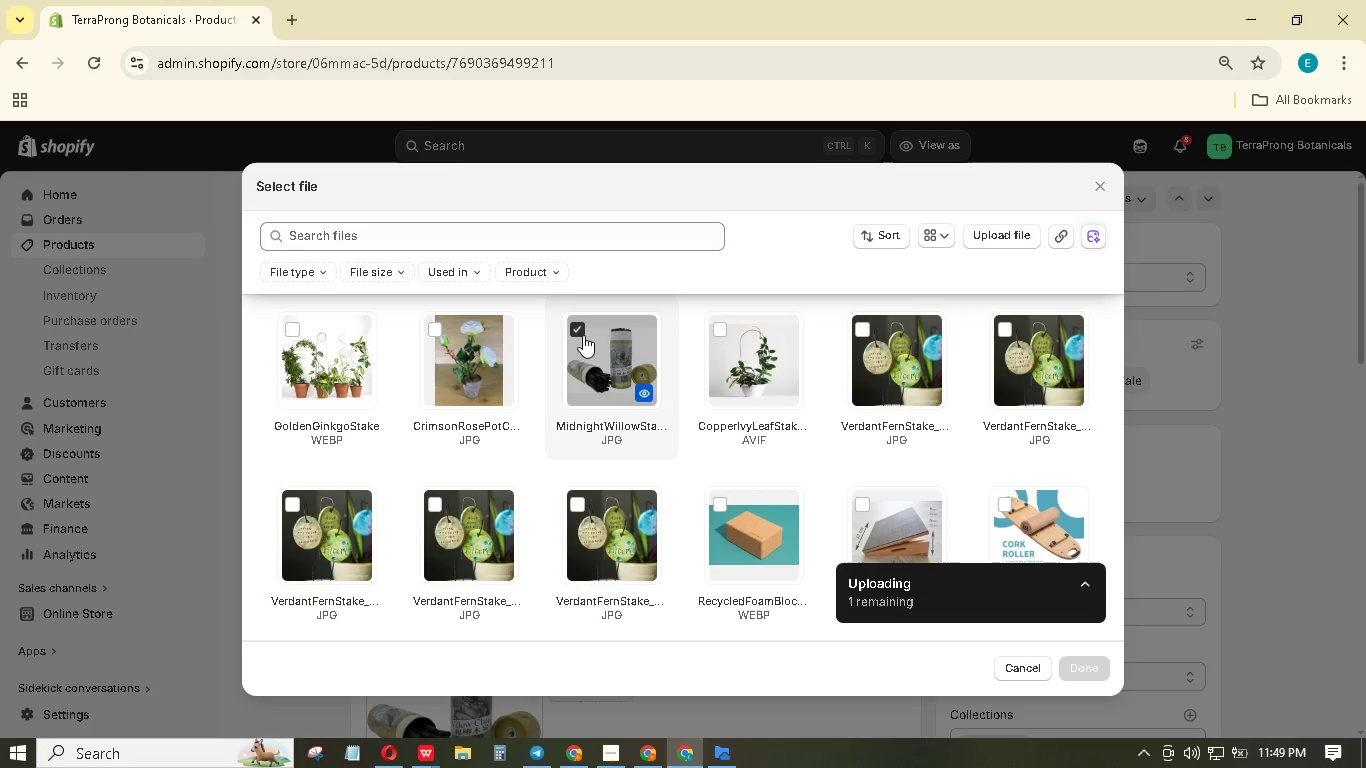 
left_click([582, 331])
 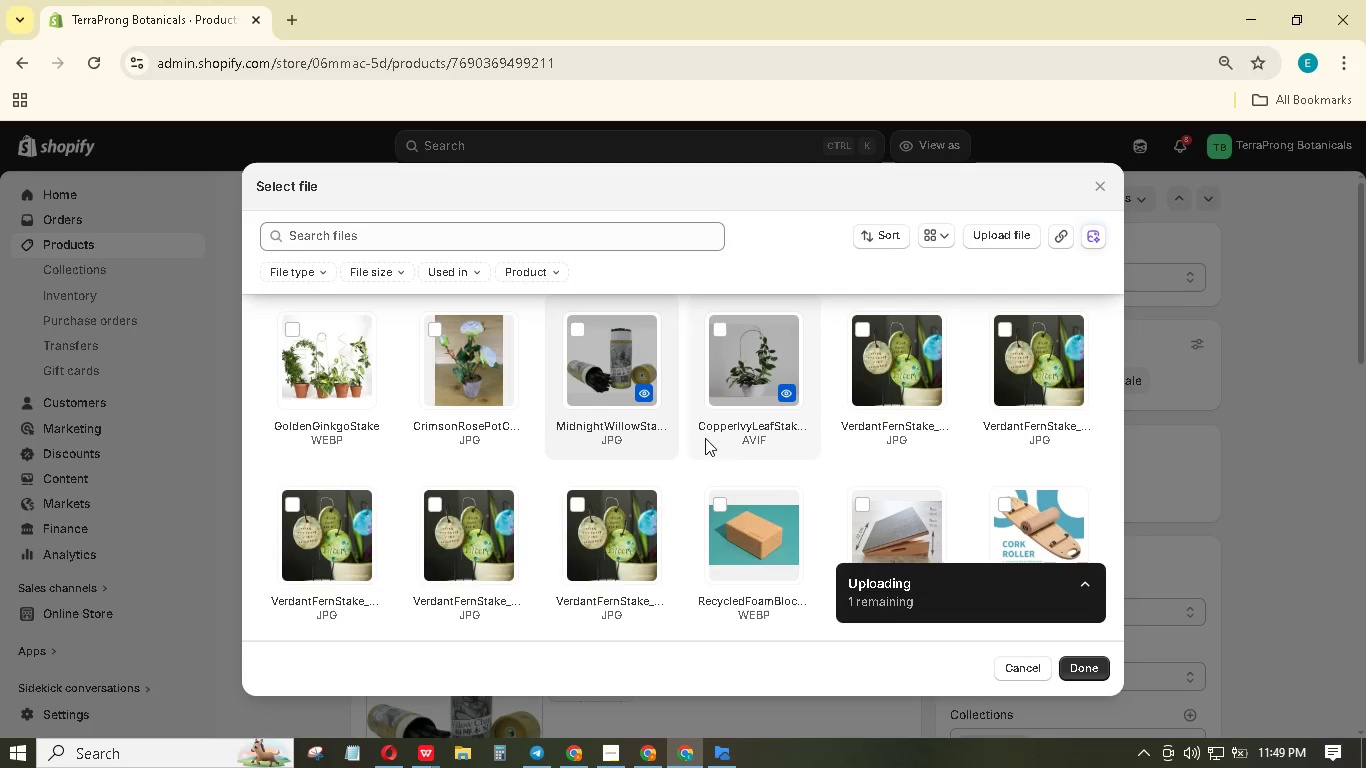 
scroll: coordinate [703, 434], scroll_direction: up, amount: 13.0
 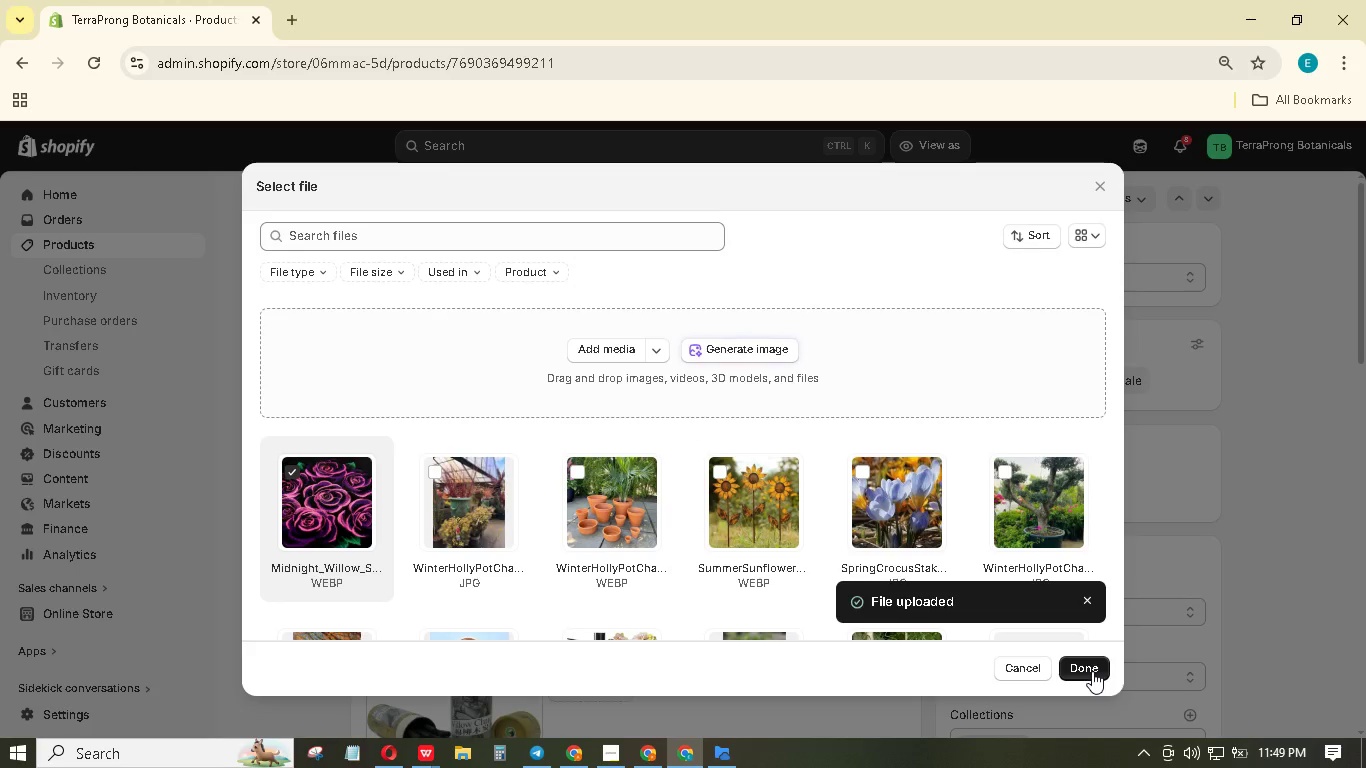 
left_click([1092, 671])
 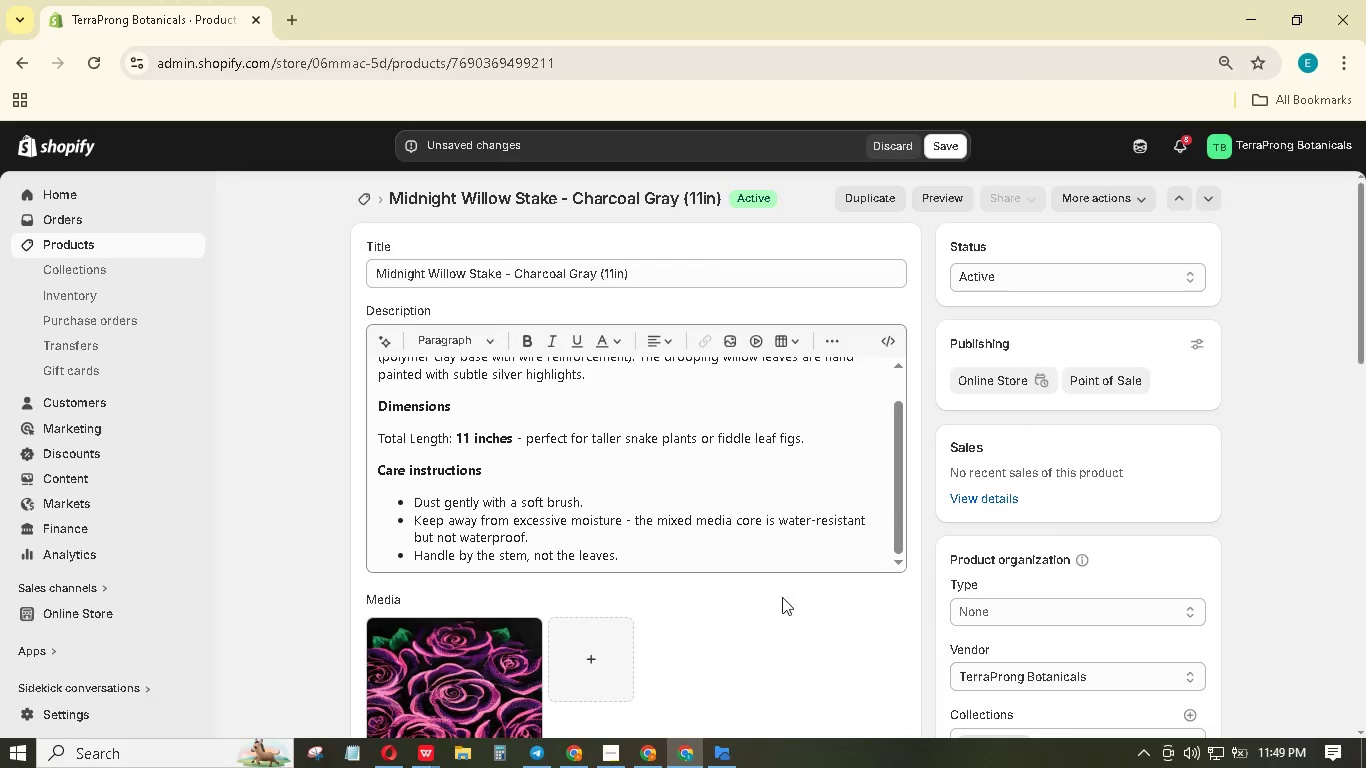 
scroll: coordinate [657, 562], scroll_direction: down, amount: 4.0
 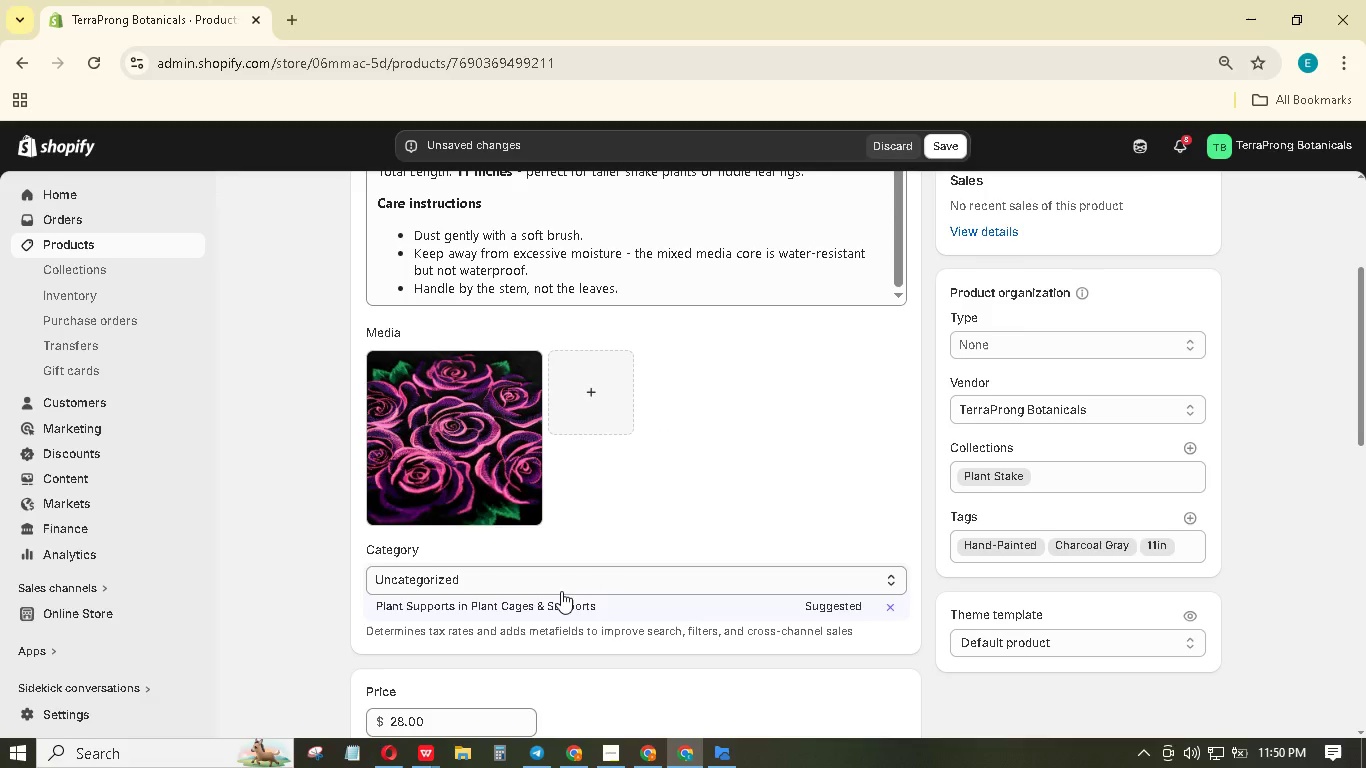 
wait(6.56)
 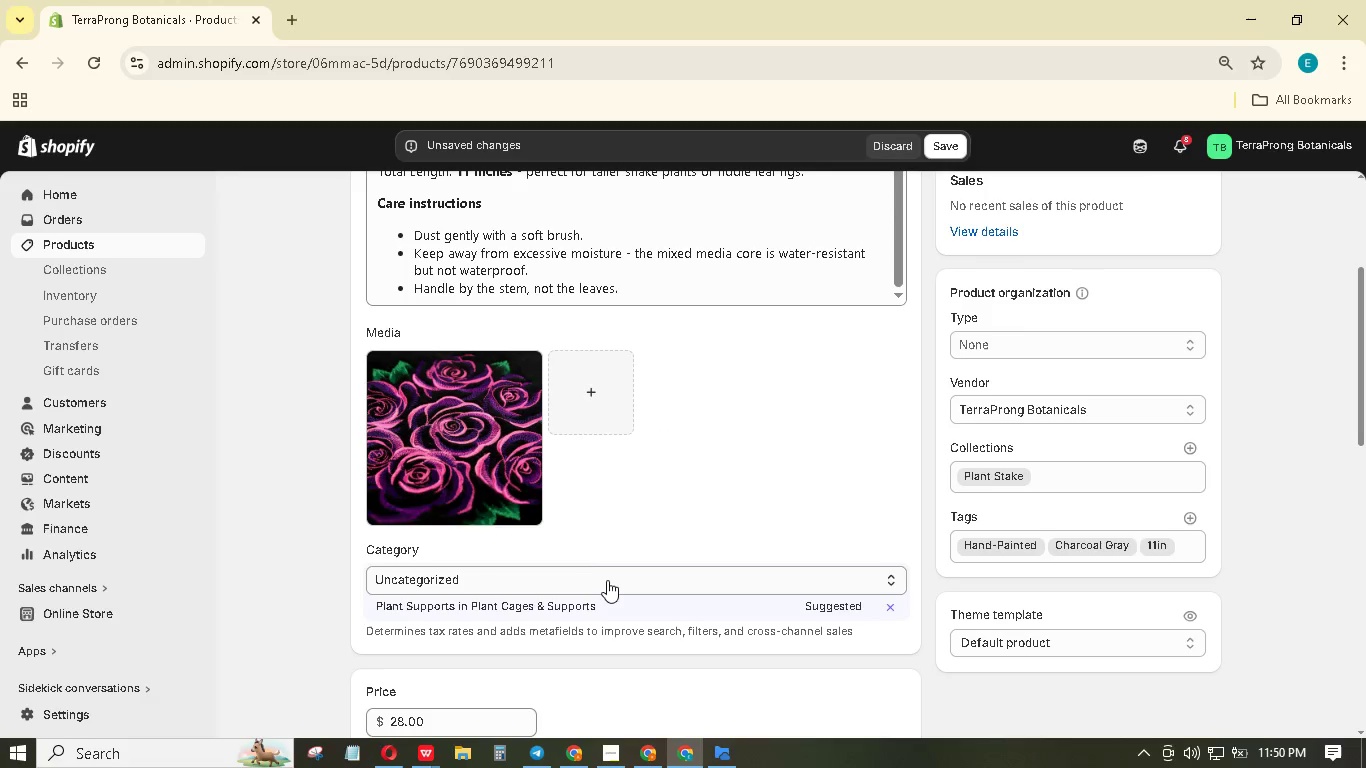 
scroll: coordinate [621, 554], scroll_direction: down, amount: 2.0
 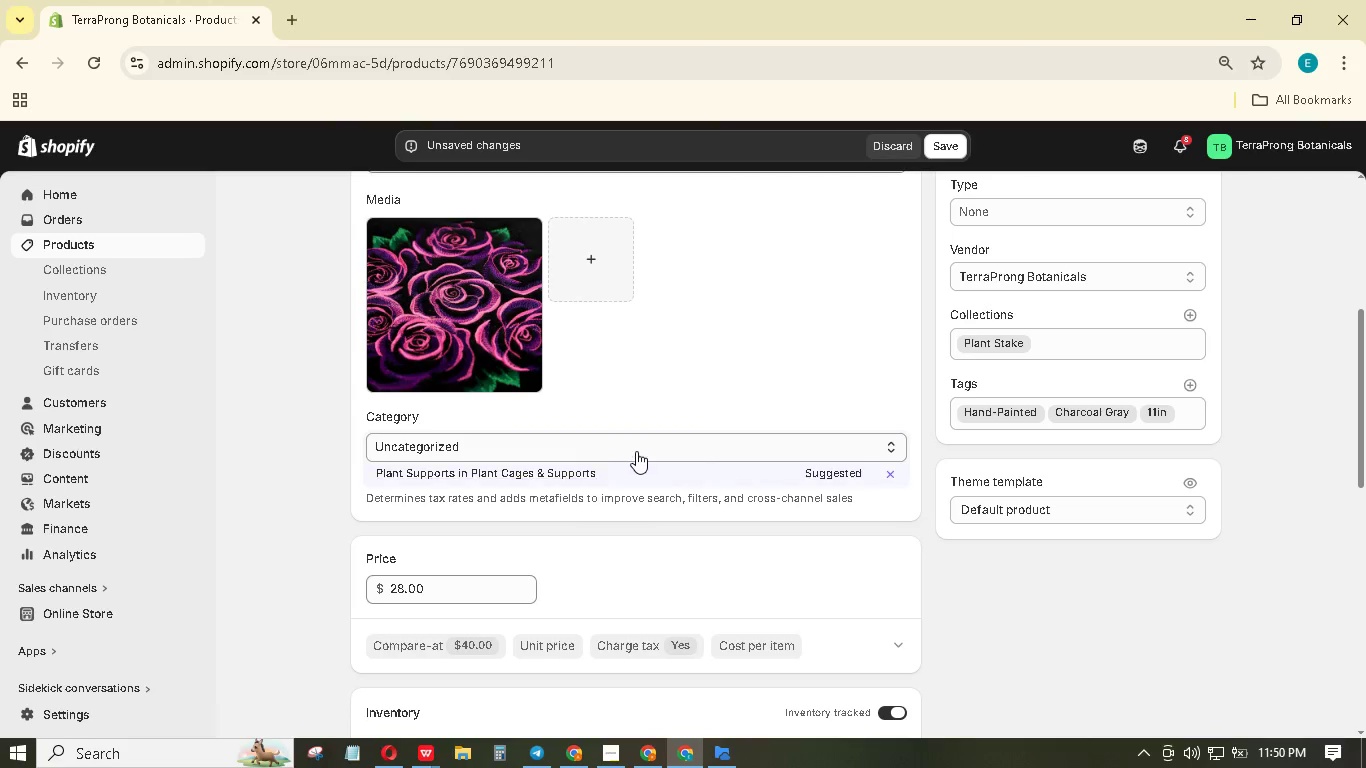 
left_click([637, 450])
 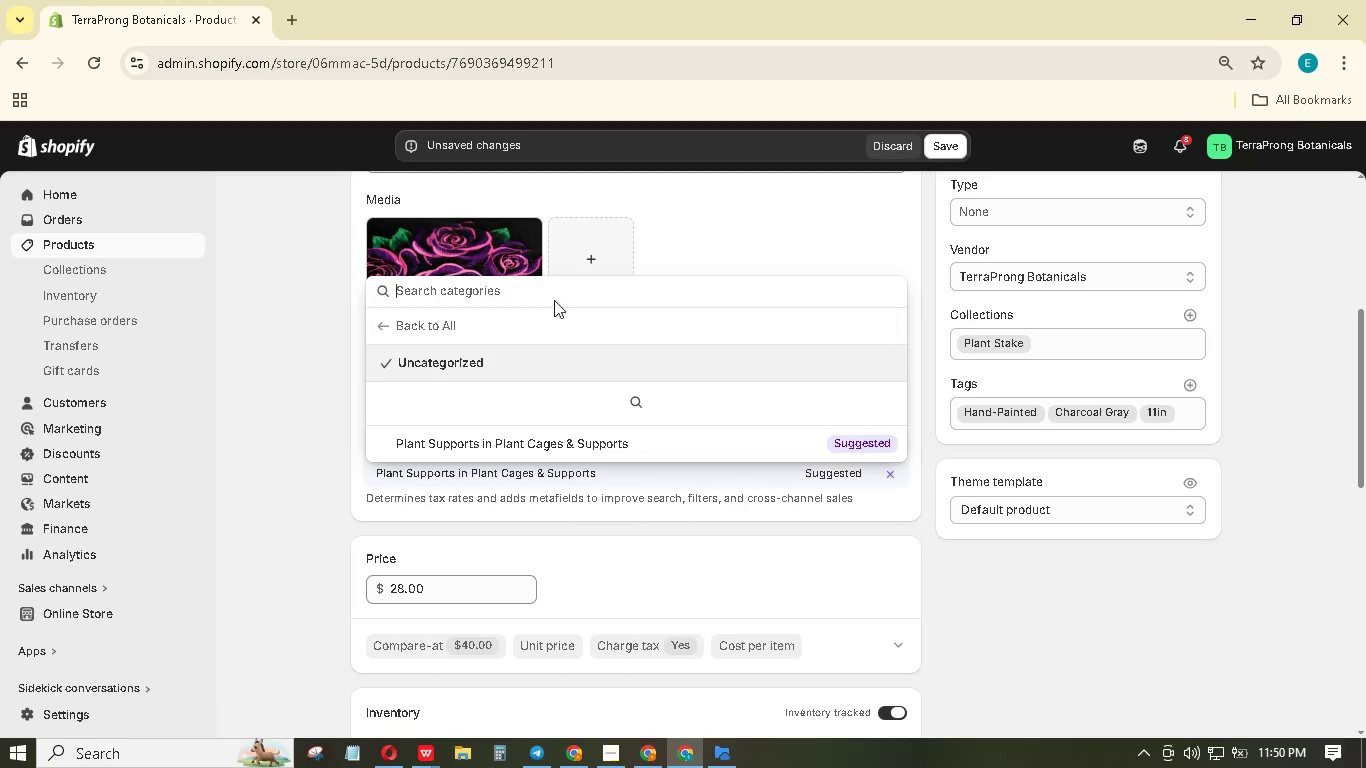 
type(Plant Stke)
 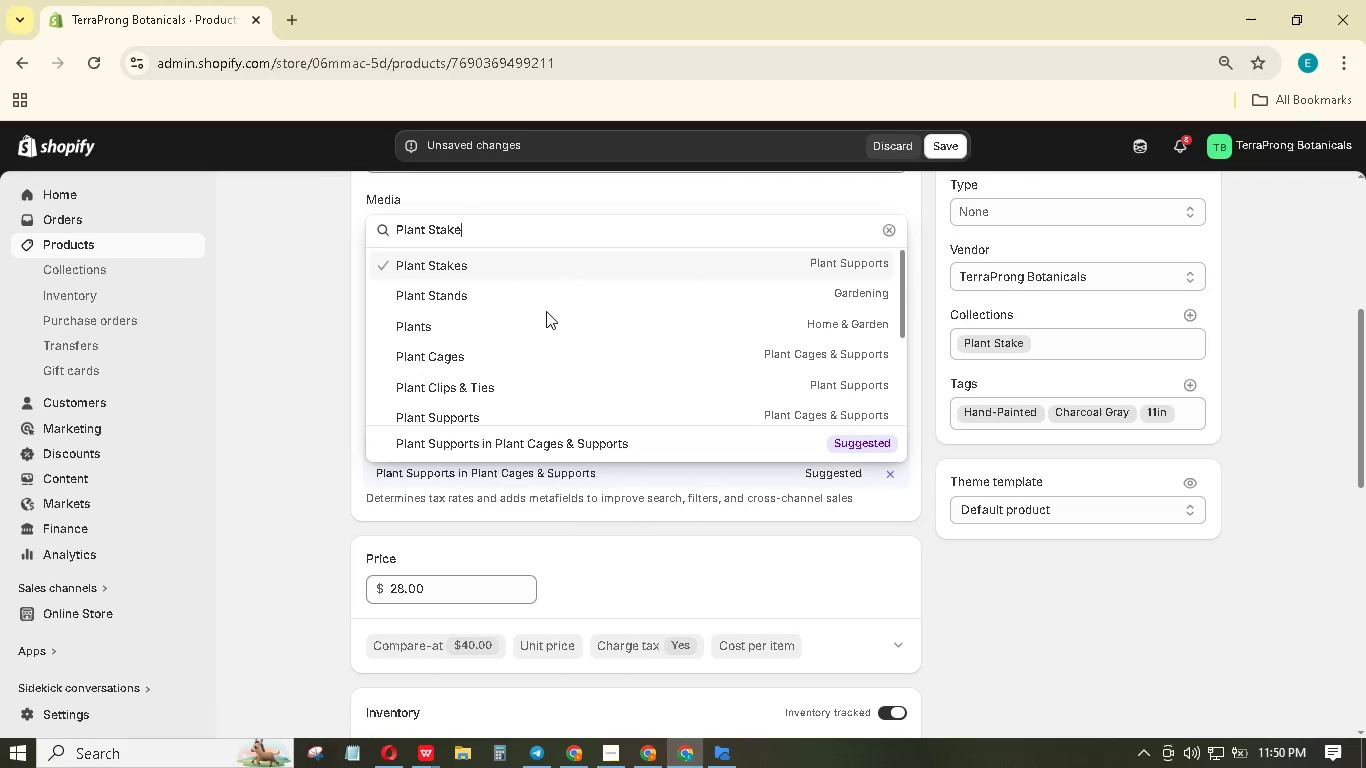 
 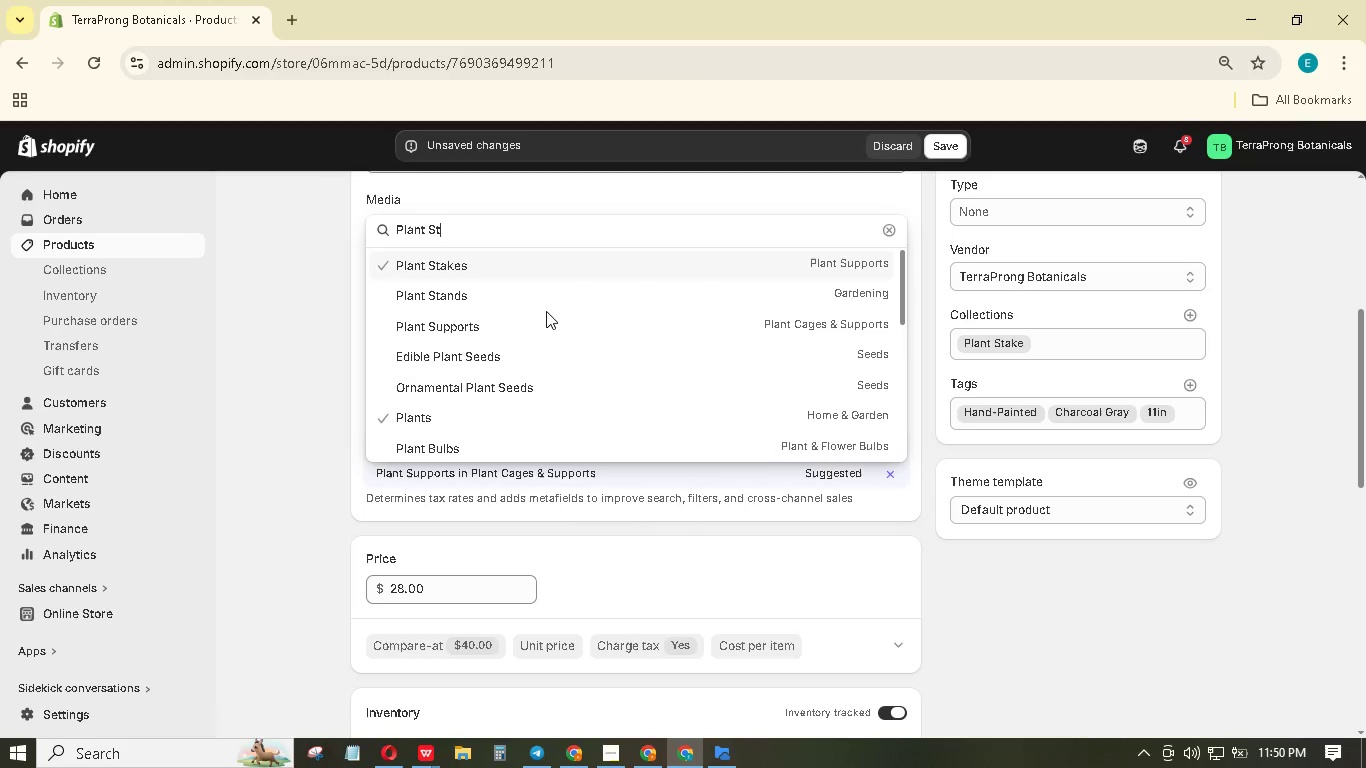 
hold_key(key=A, duration=0.39)
 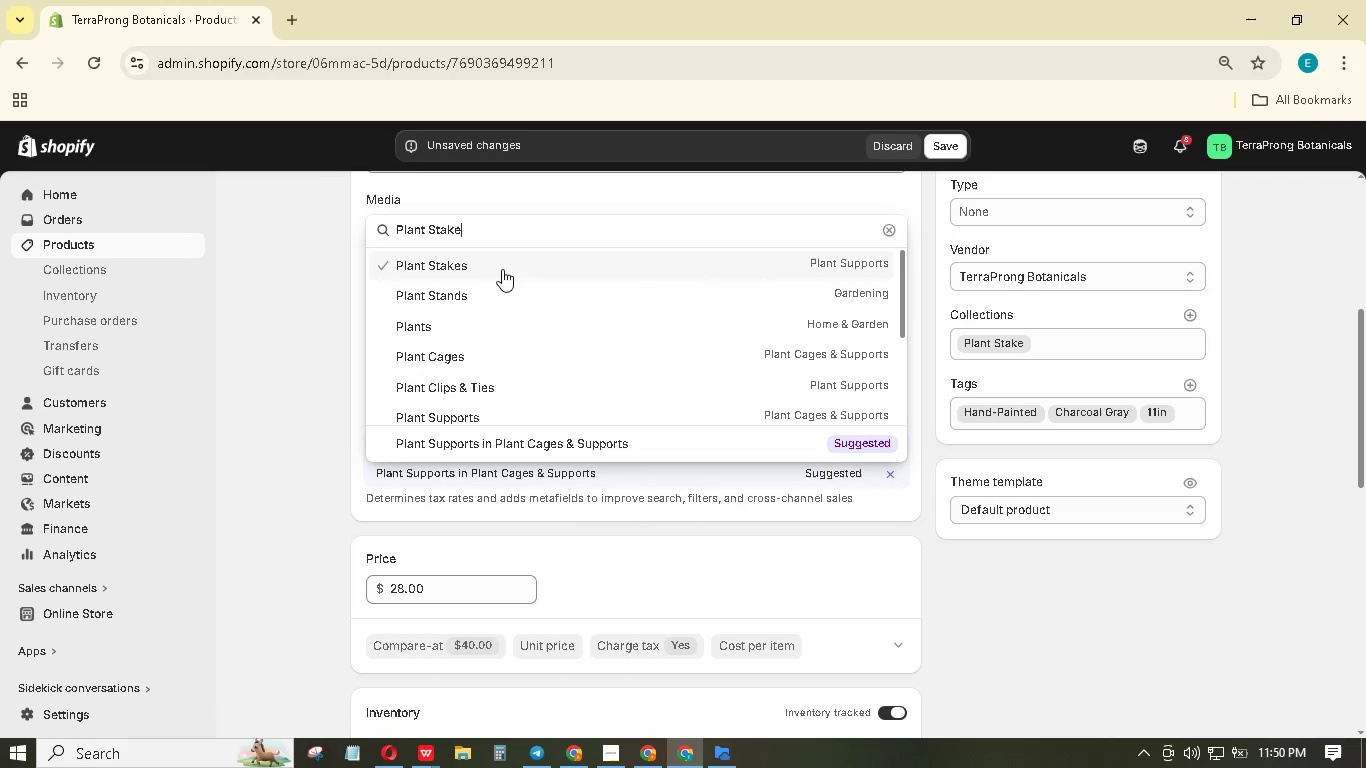 
left_click([489, 267])
 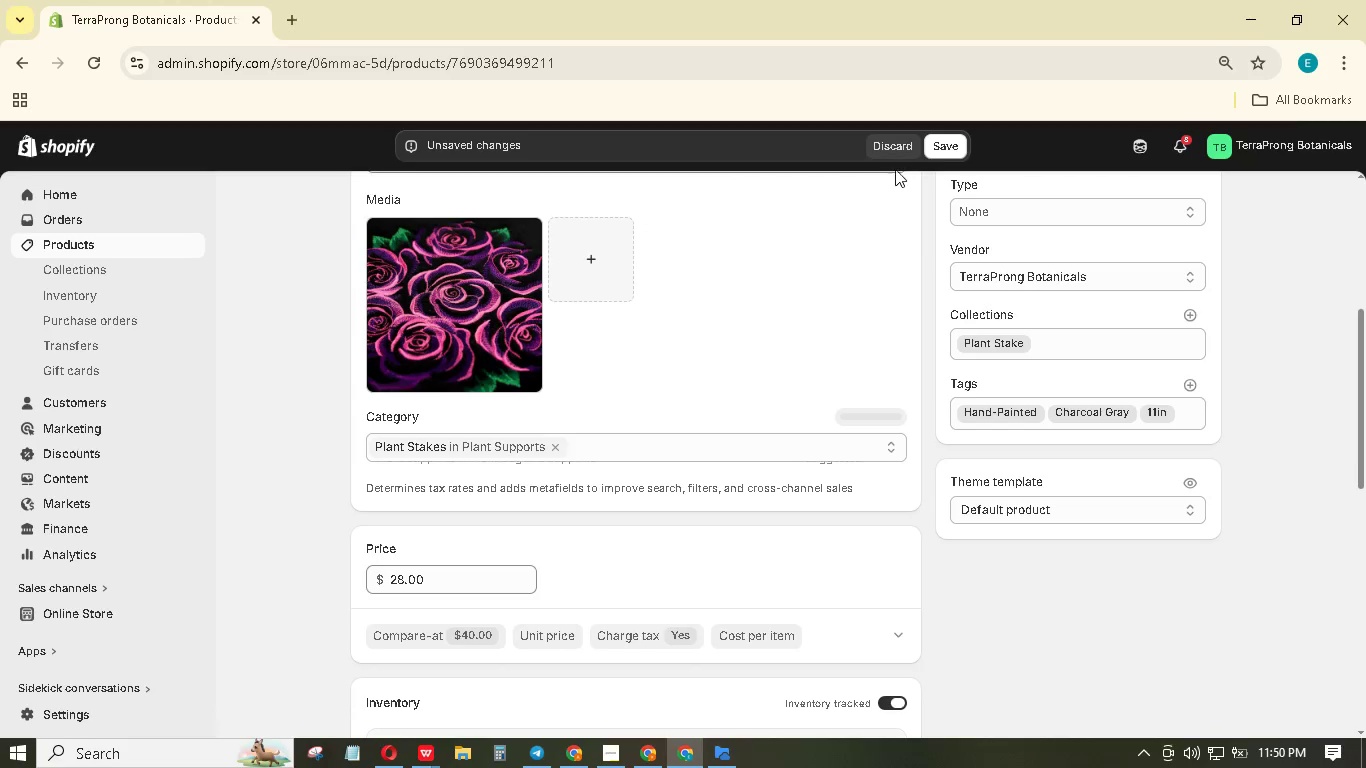 
left_click([963, 143])
 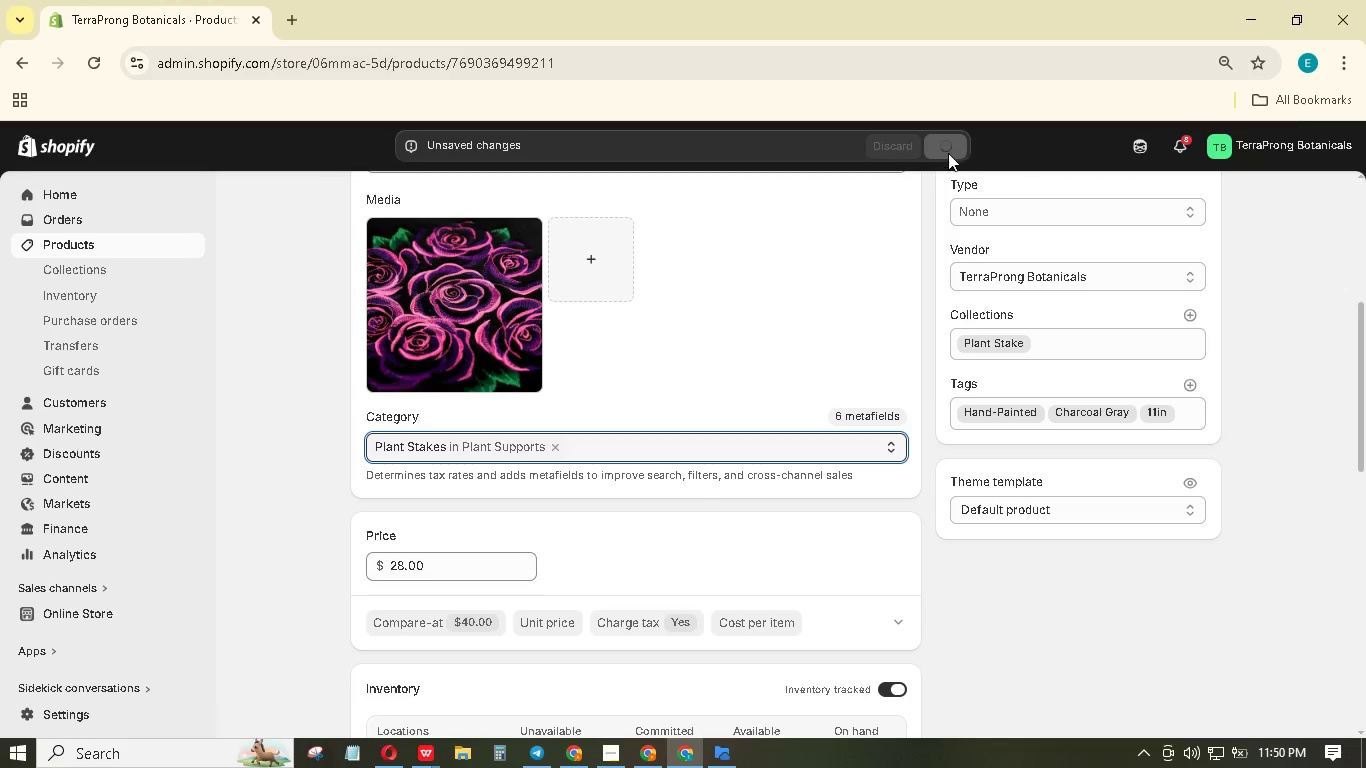 
scroll: coordinate [963, 143], scroll_direction: down, amount: 1.0
 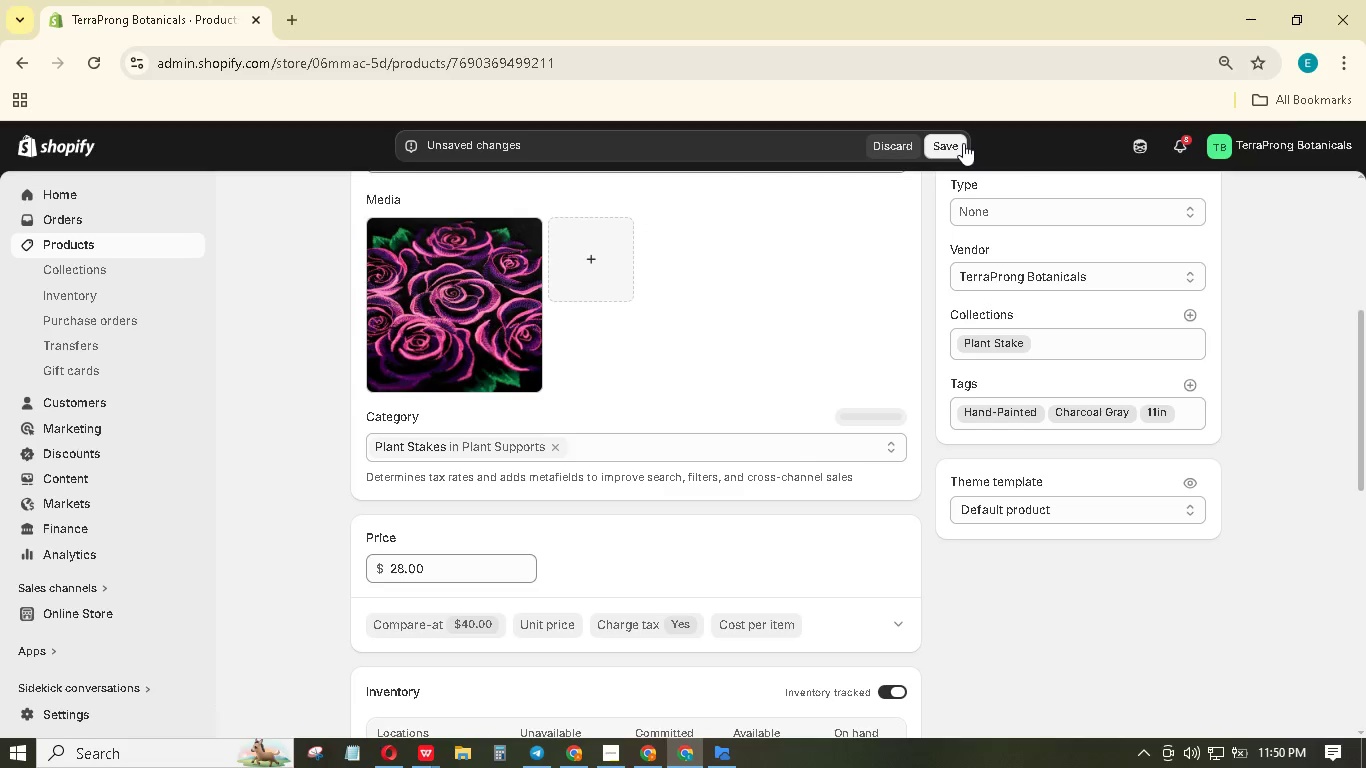 
scroll: coordinate [994, 325], scroll_direction: up, amount: 19.0
 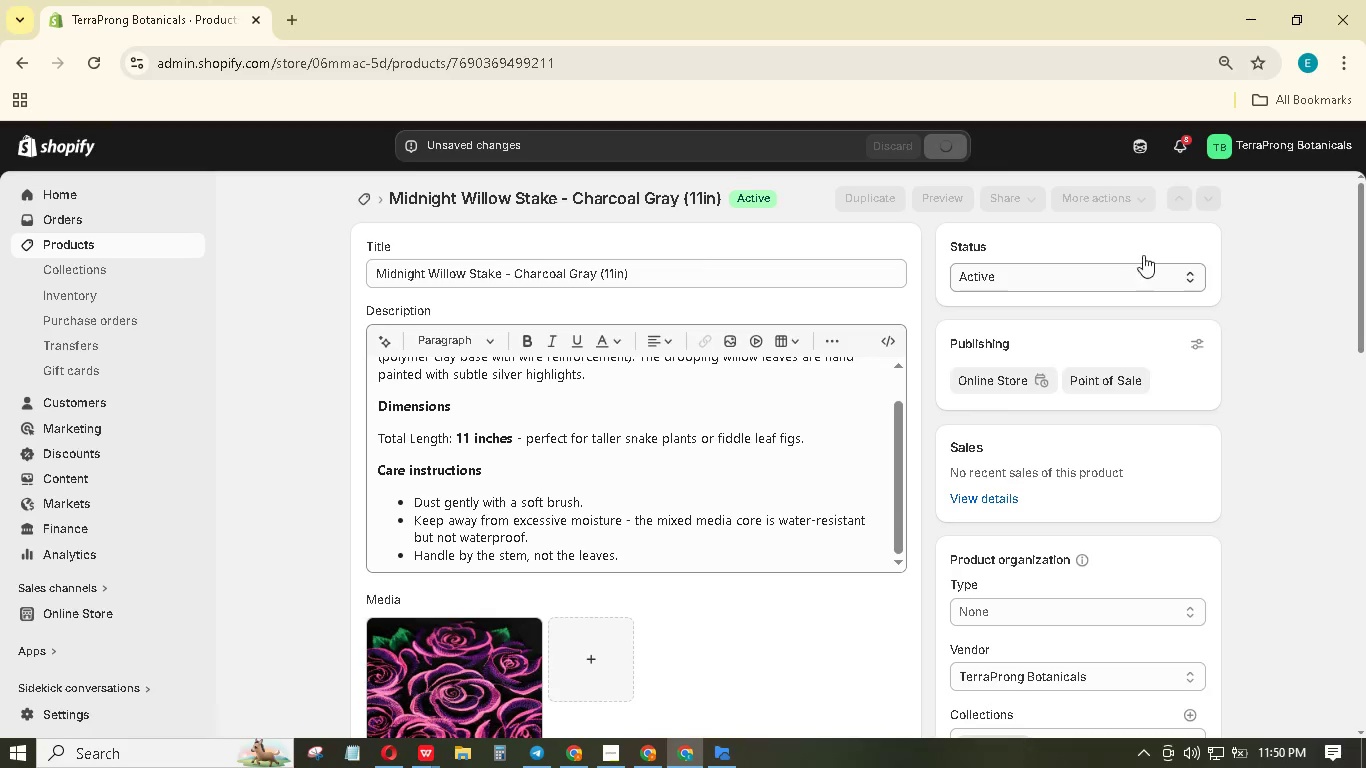 
mouse_move([1128, 218])
 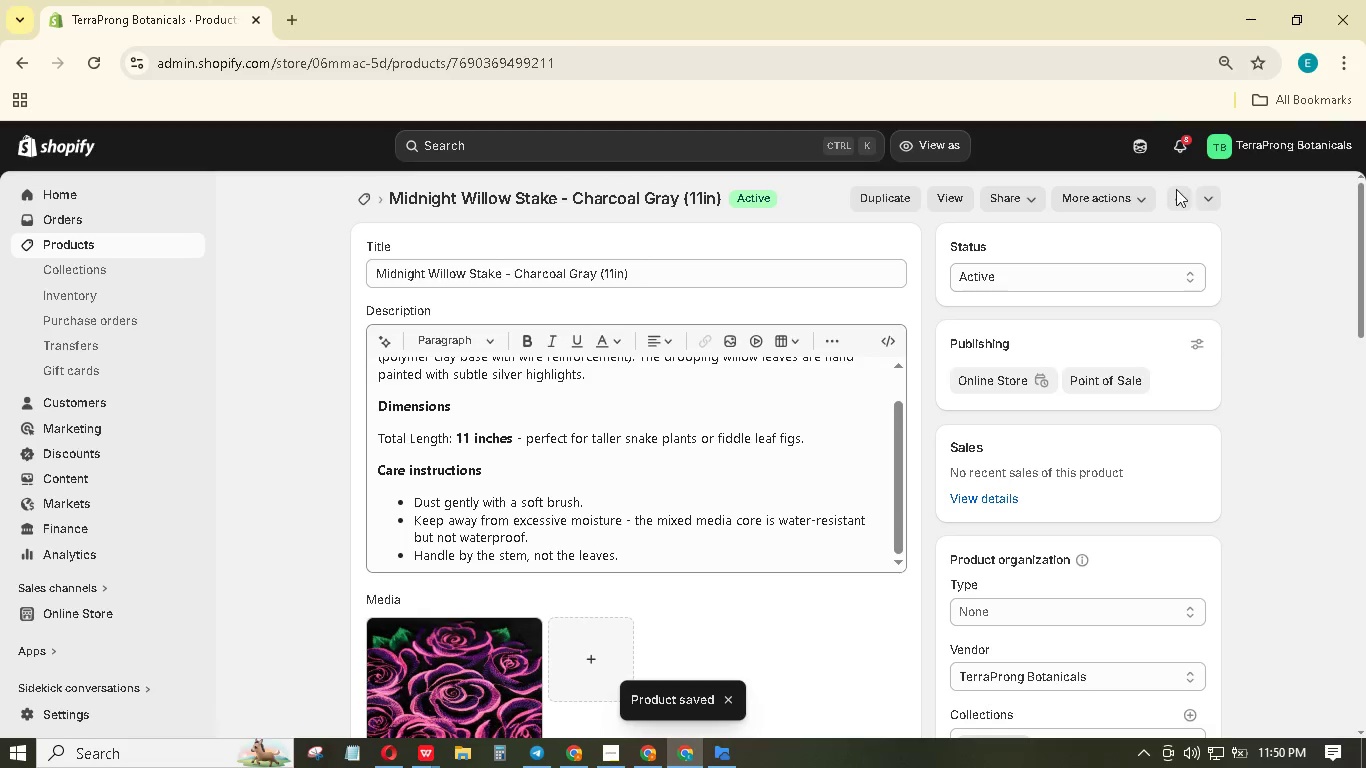 
left_click([1178, 198])
 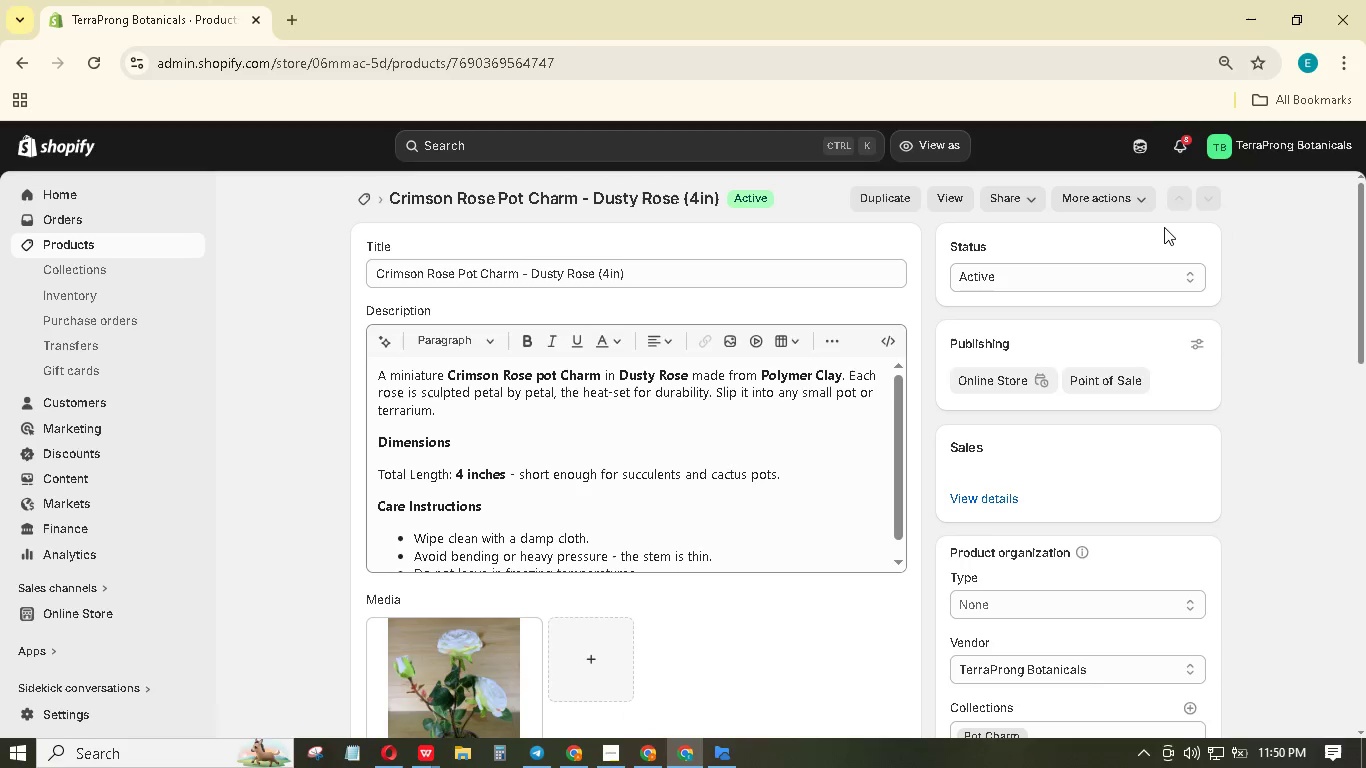 
wait(5.19)
 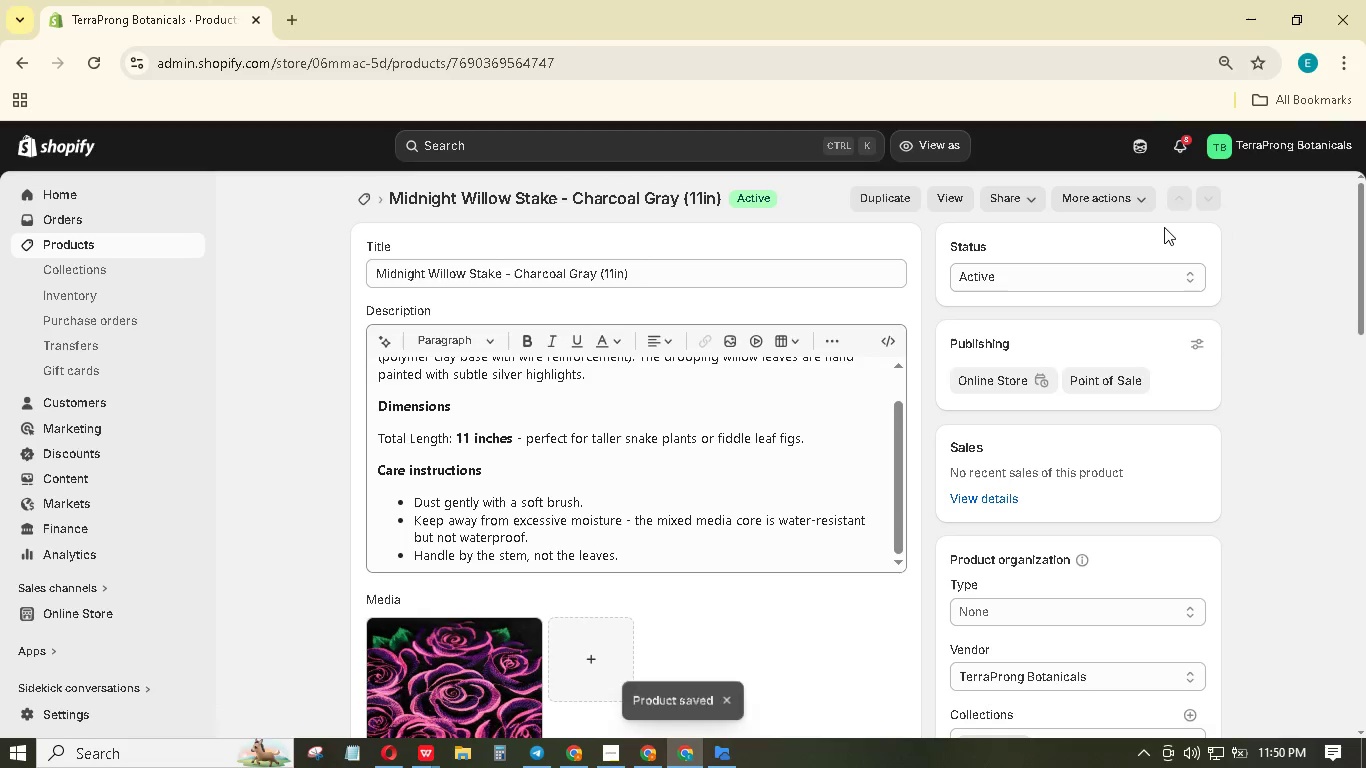 
scroll: coordinate [329, 554], scroll_direction: down, amount: 14.0
 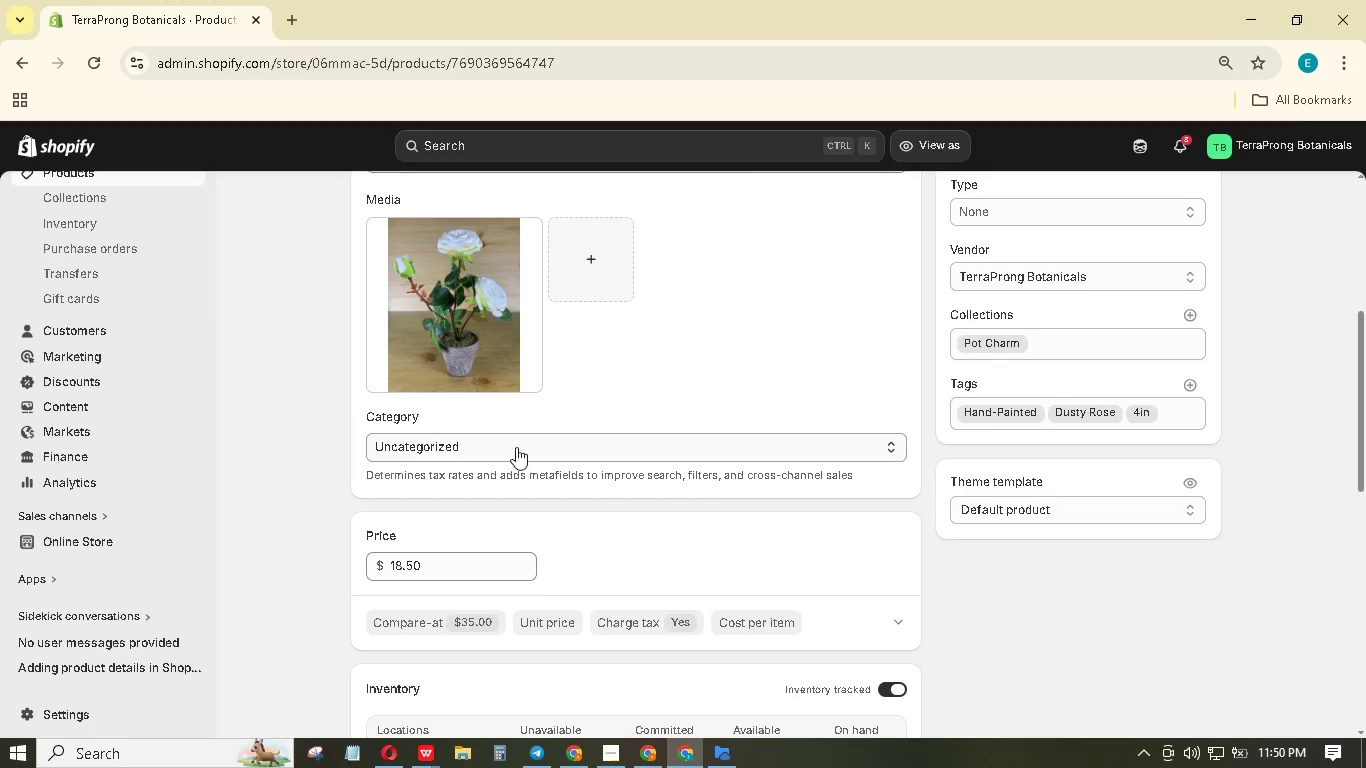 
left_click([516, 447])
 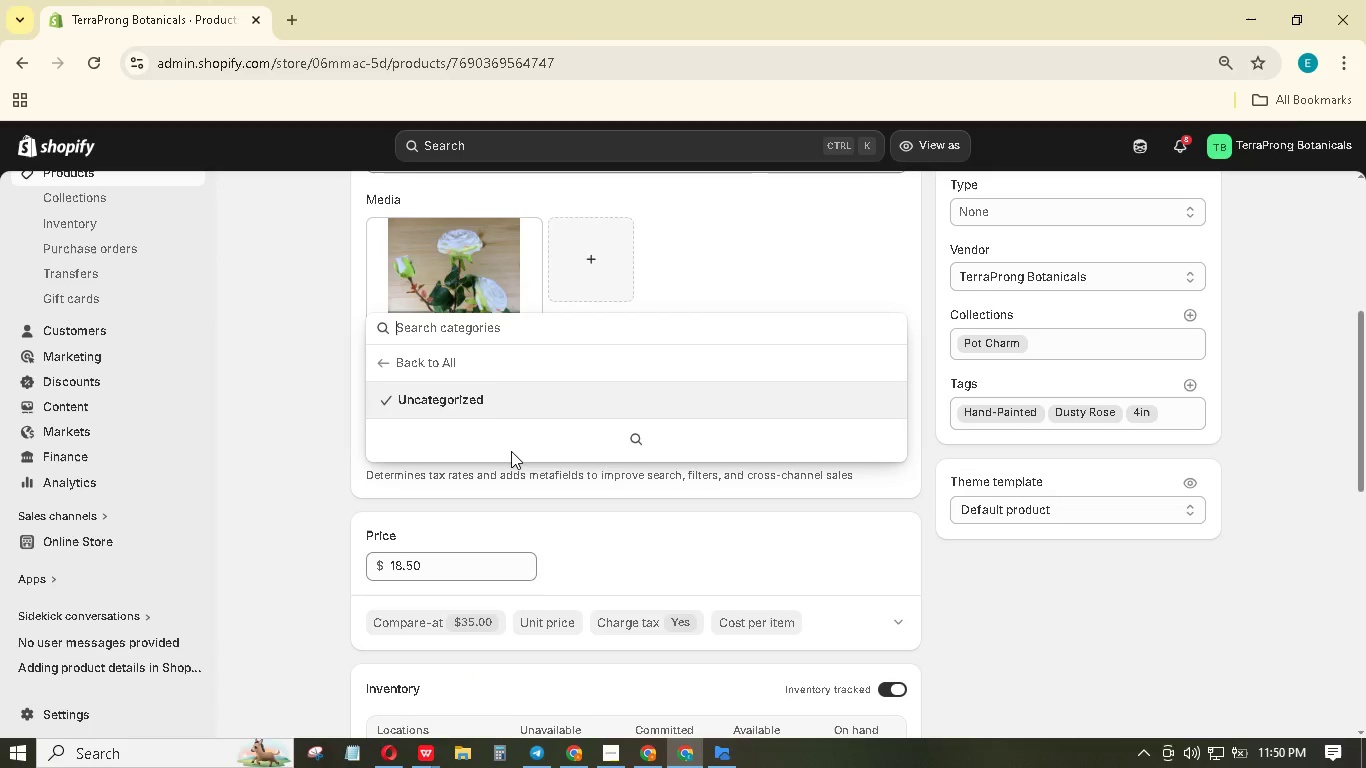 
type(Pot Charm)
 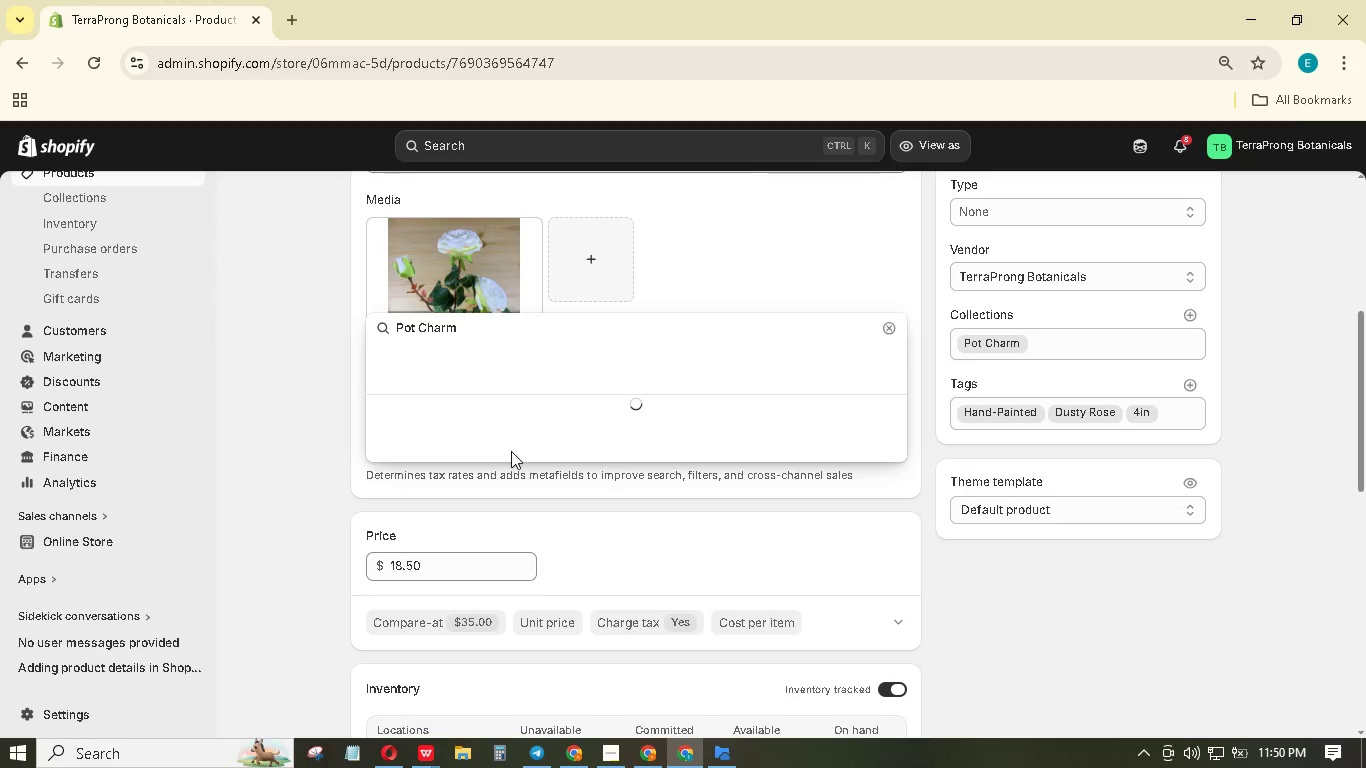 
wait(6.55)
 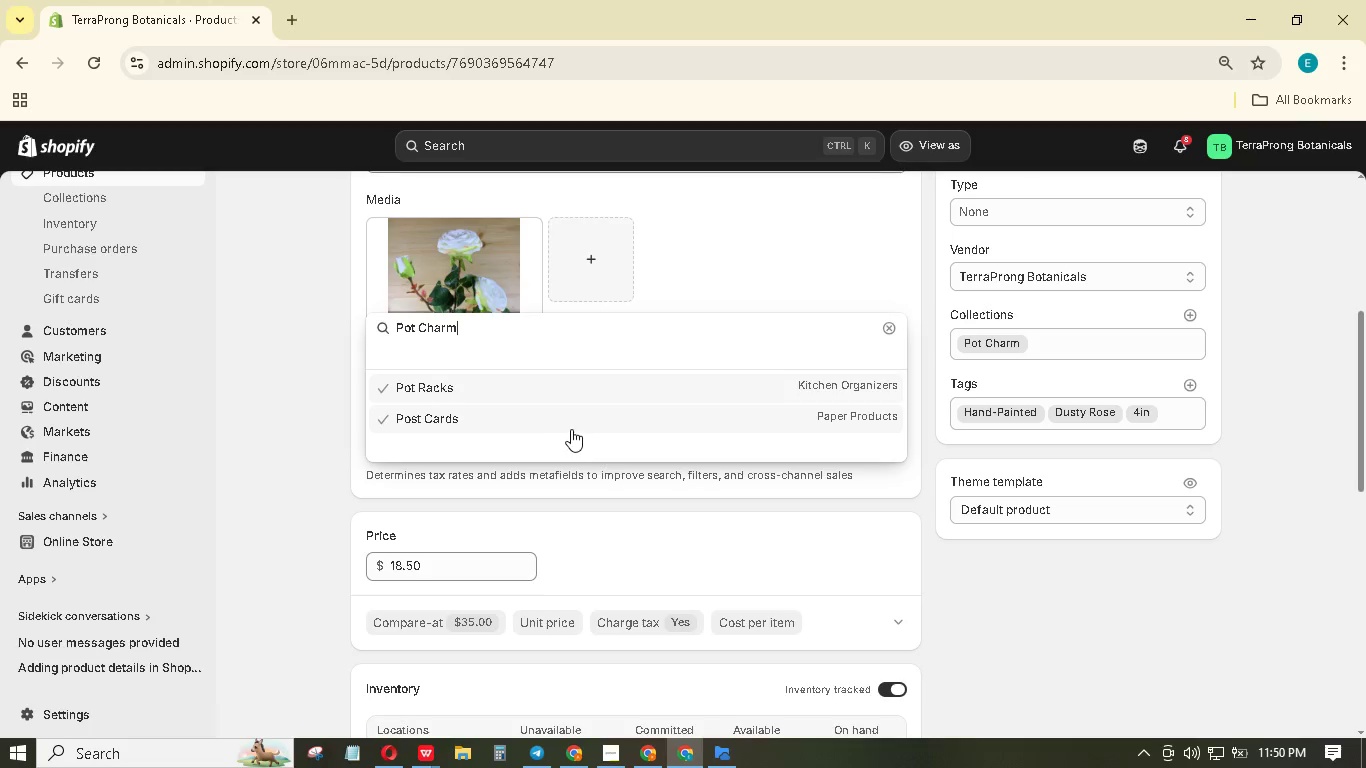 
left_click_drag(start_coordinate=[418, 328], to_coordinate=[378, 321])
 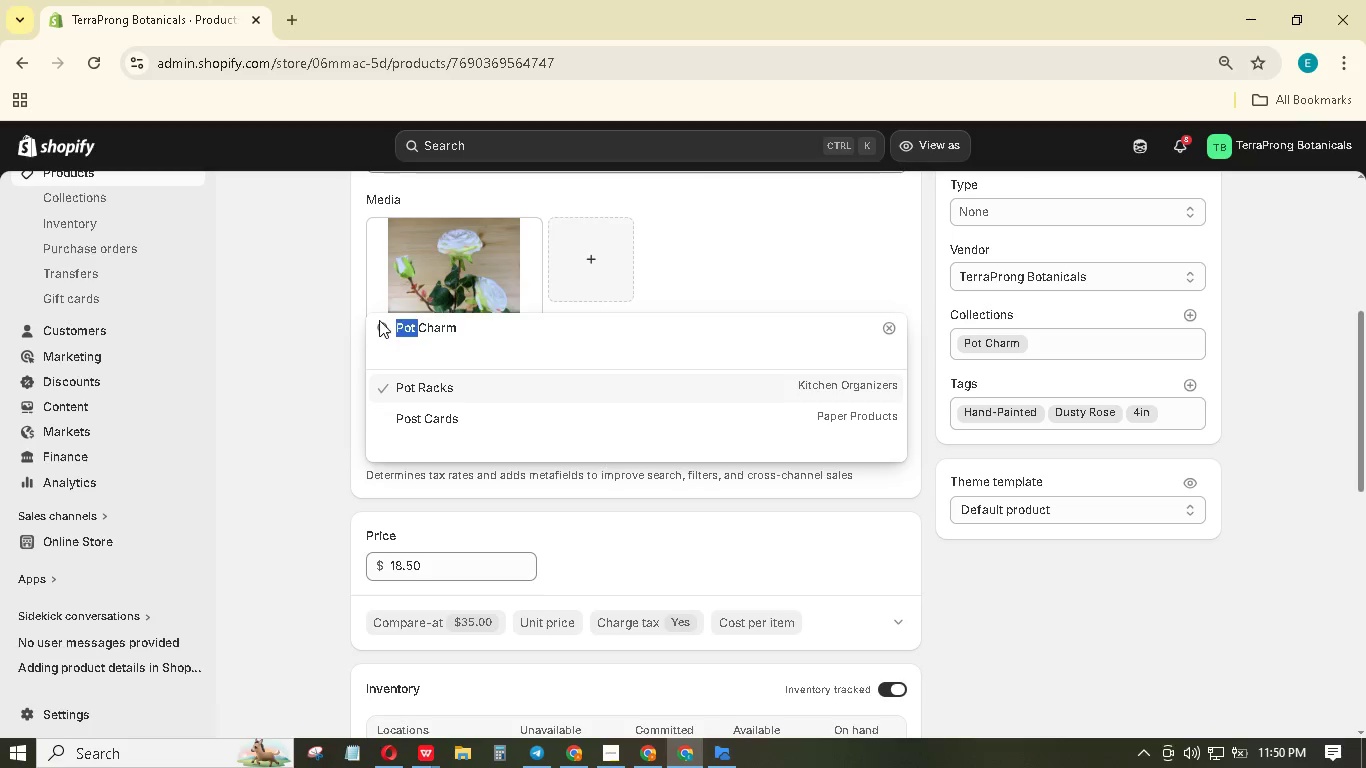 
key(Backspace)
 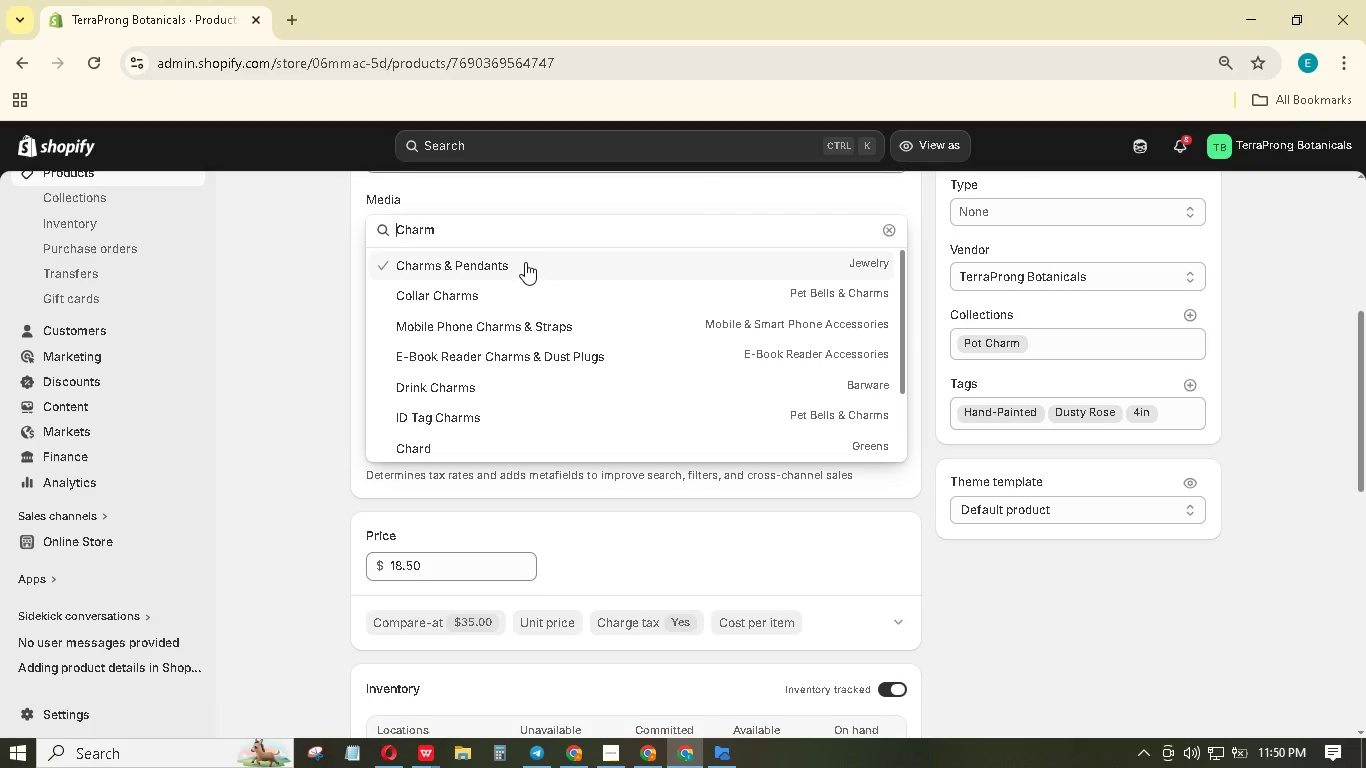 
wait(15.97)
 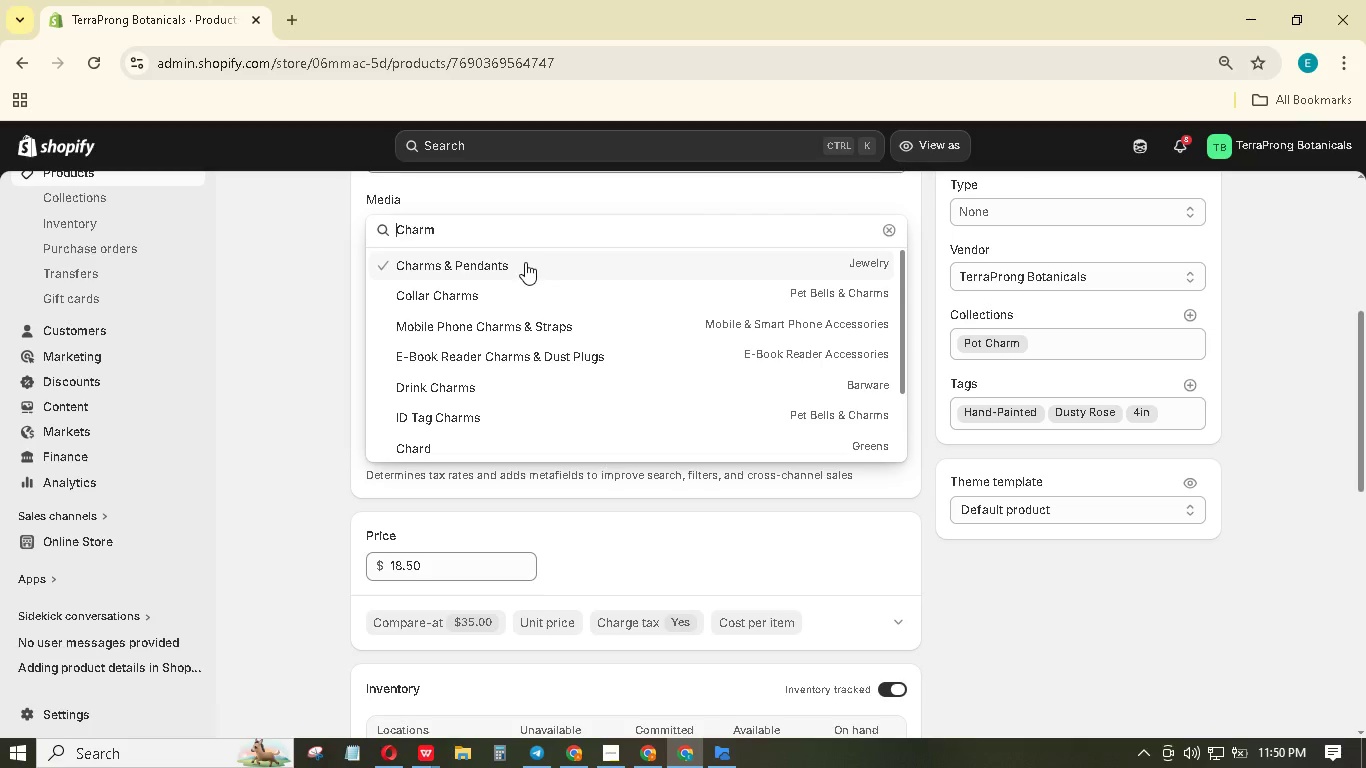 
type(pot )
 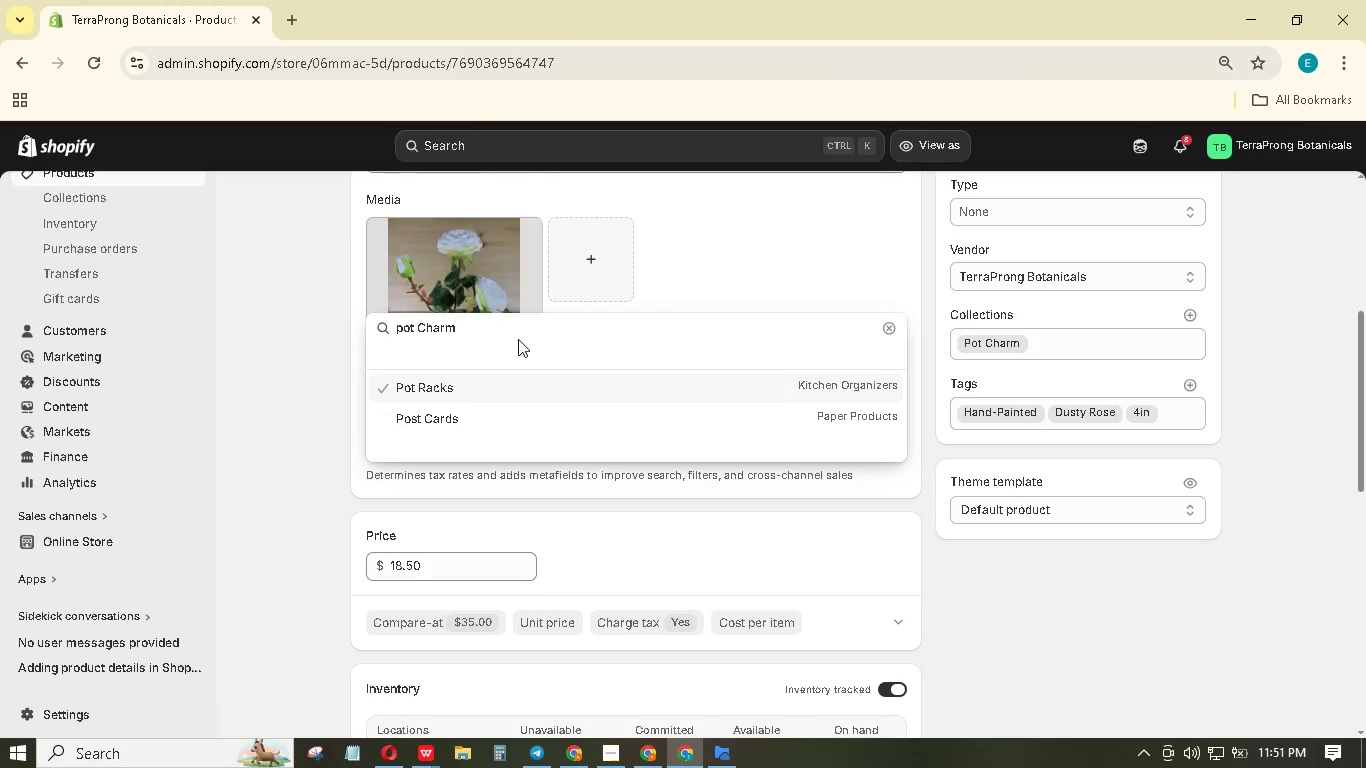 
key(Enter)
 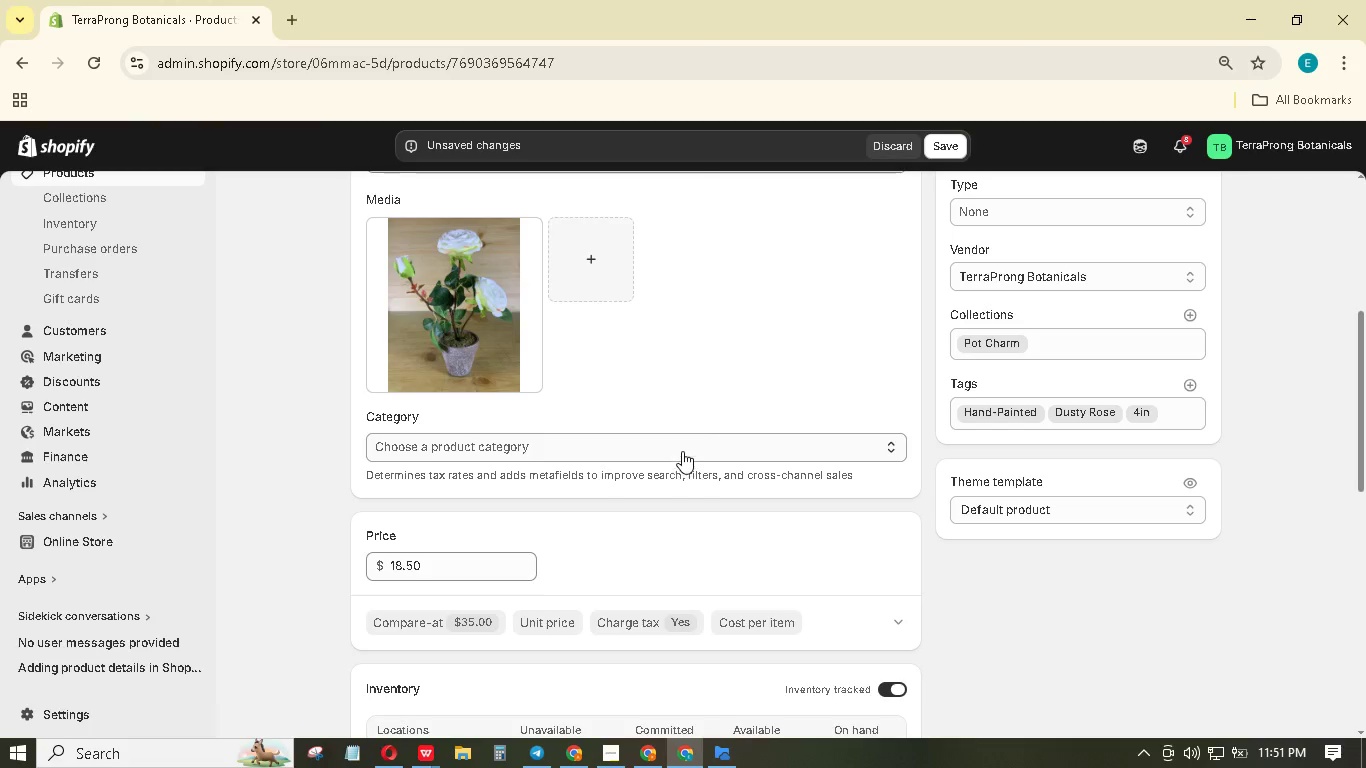 
wait(7.34)
 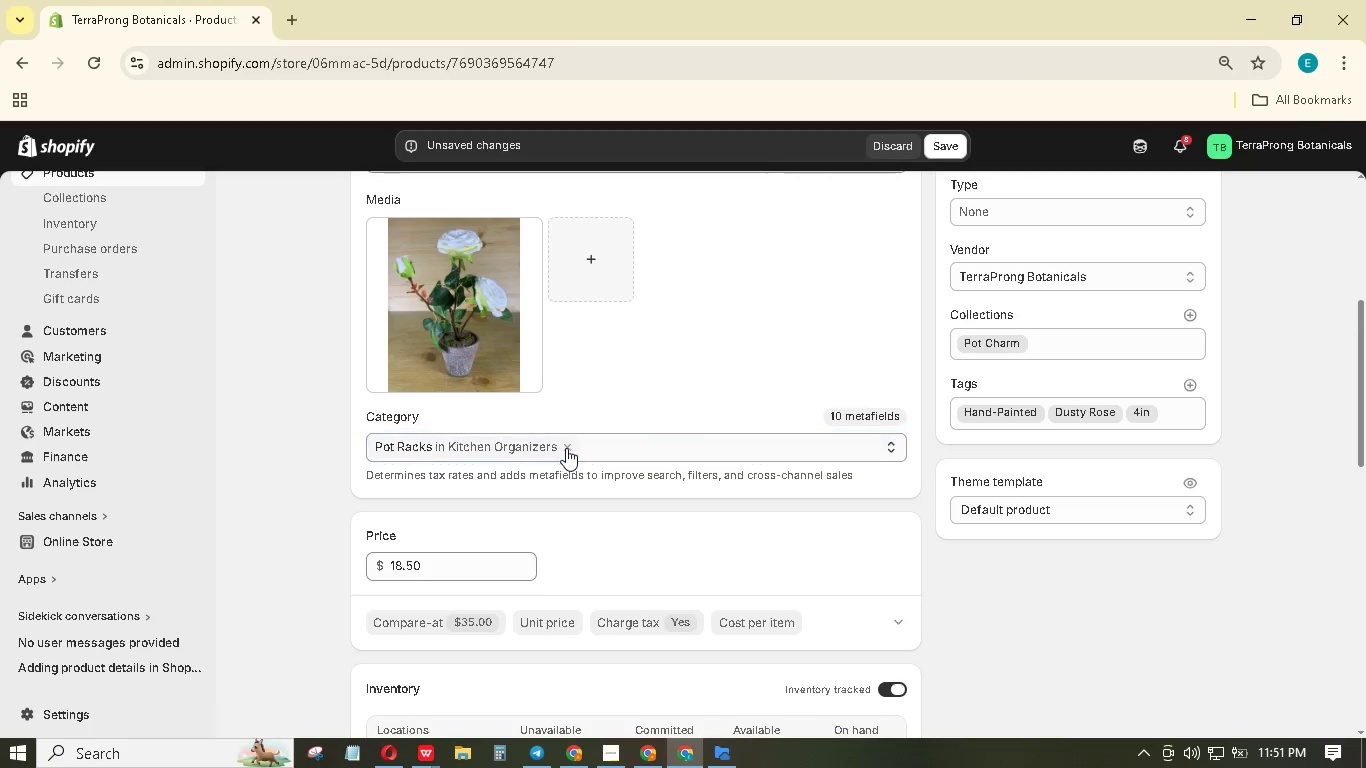 
left_click([683, 449])
 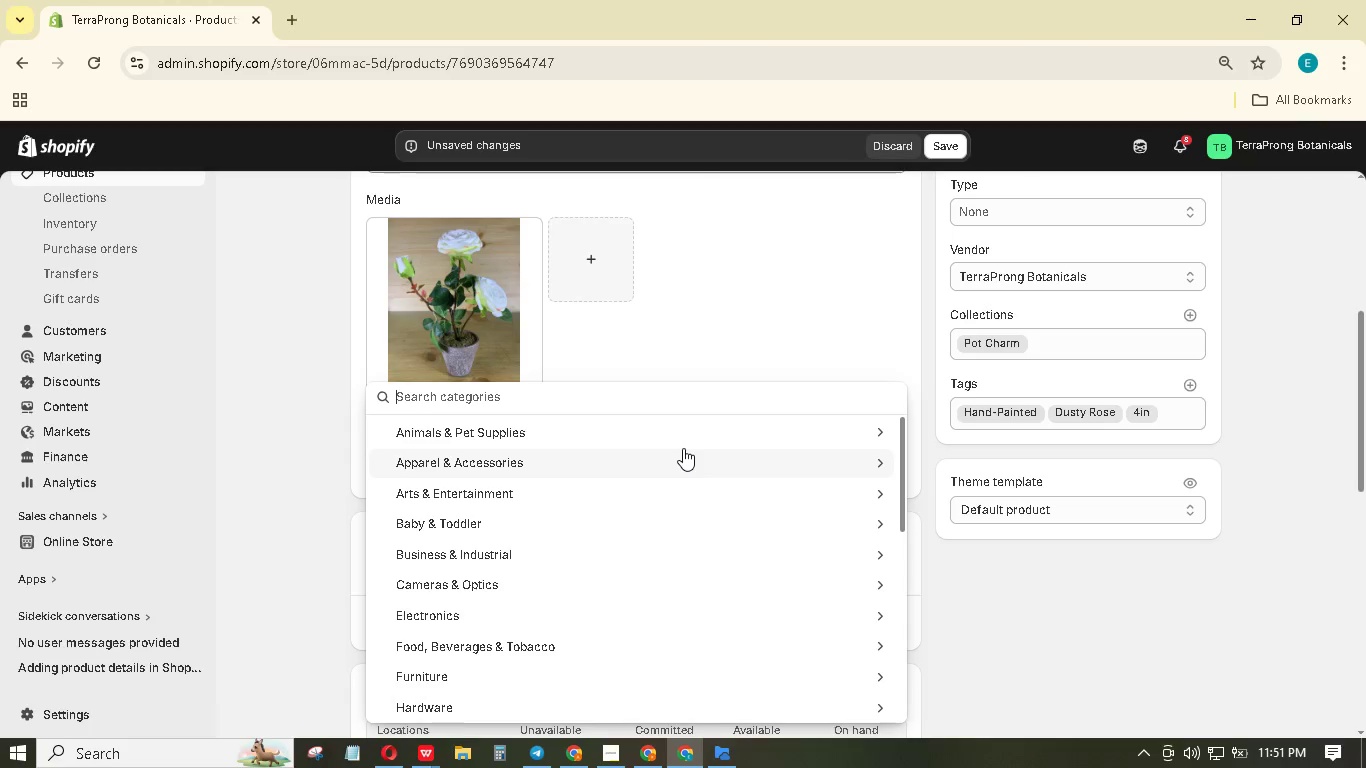 
type(Charm)
 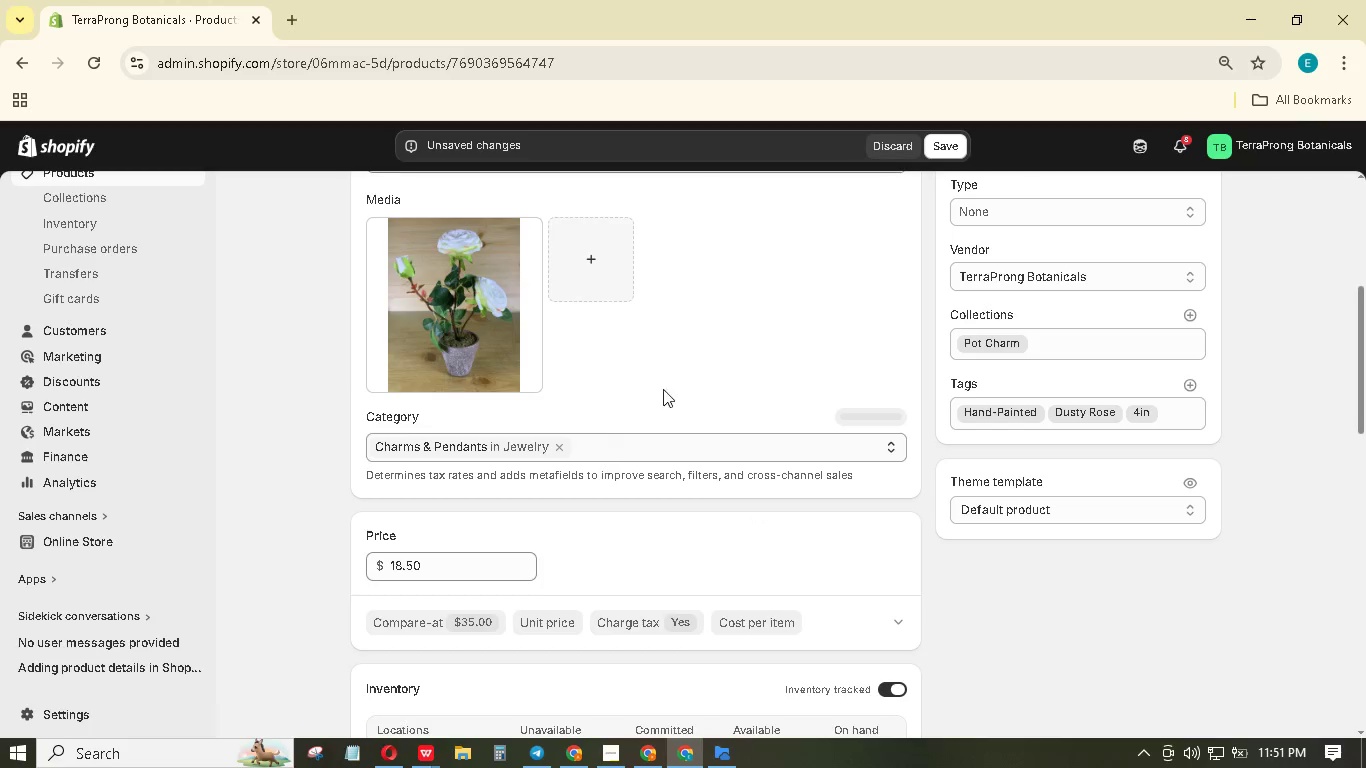 
scroll: coordinate [748, 365], scroll_direction: up, amount: 11.0
 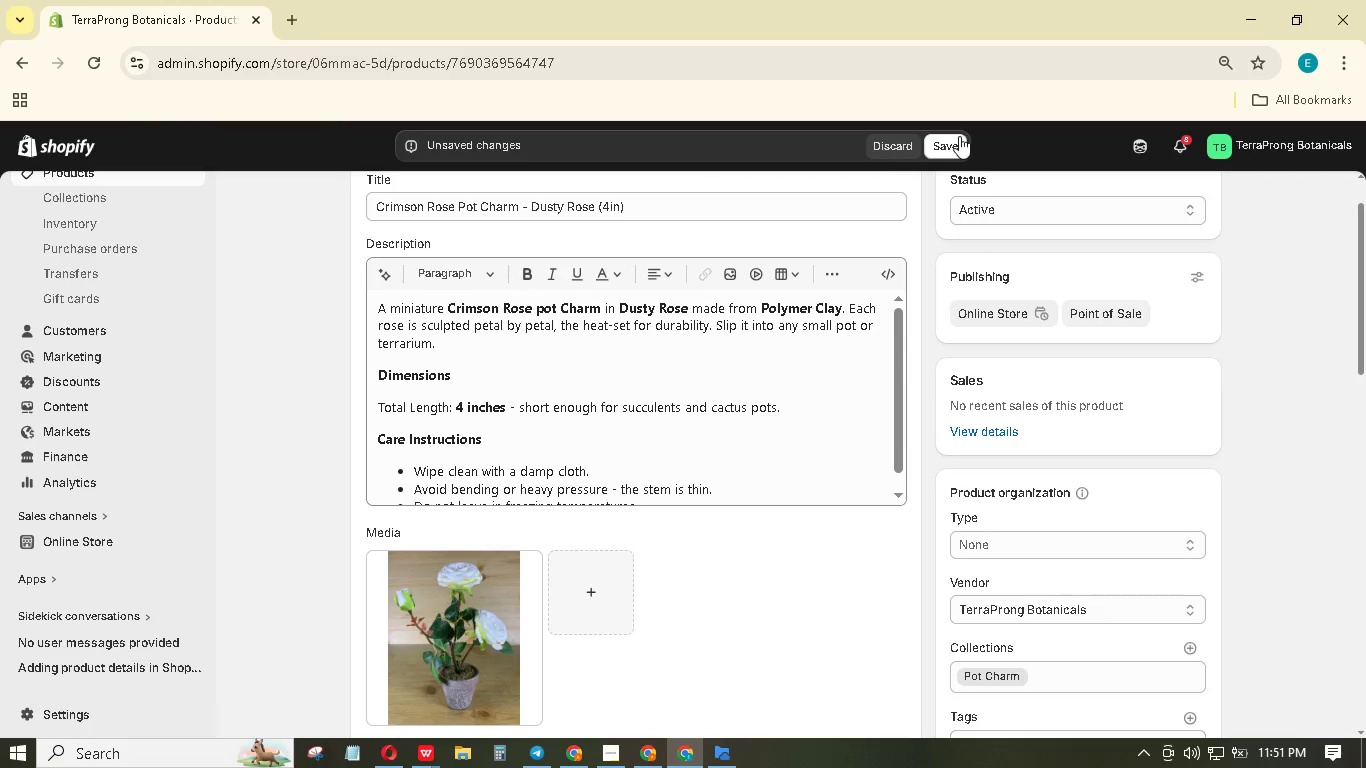 
left_click([949, 146])
 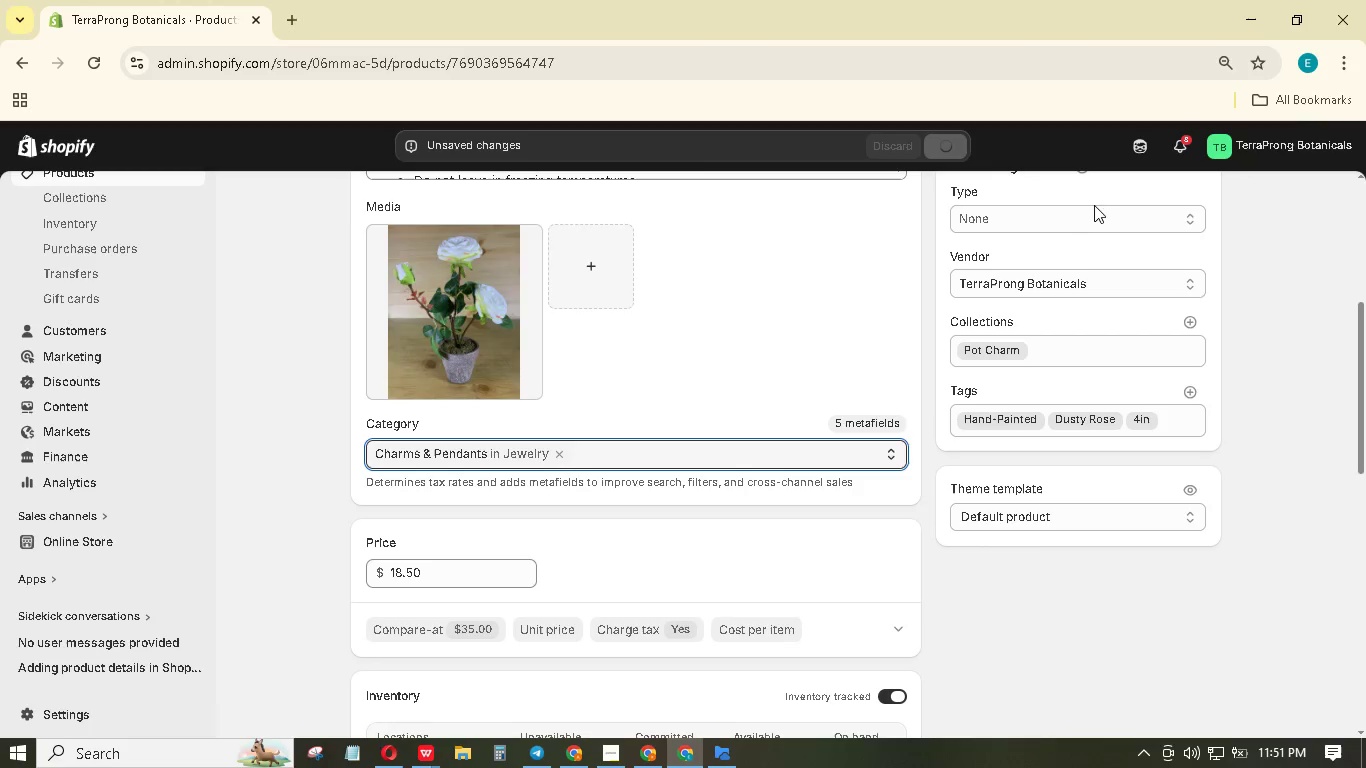 
scroll: coordinate [1134, 285], scroll_direction: up, amount: 12.0
 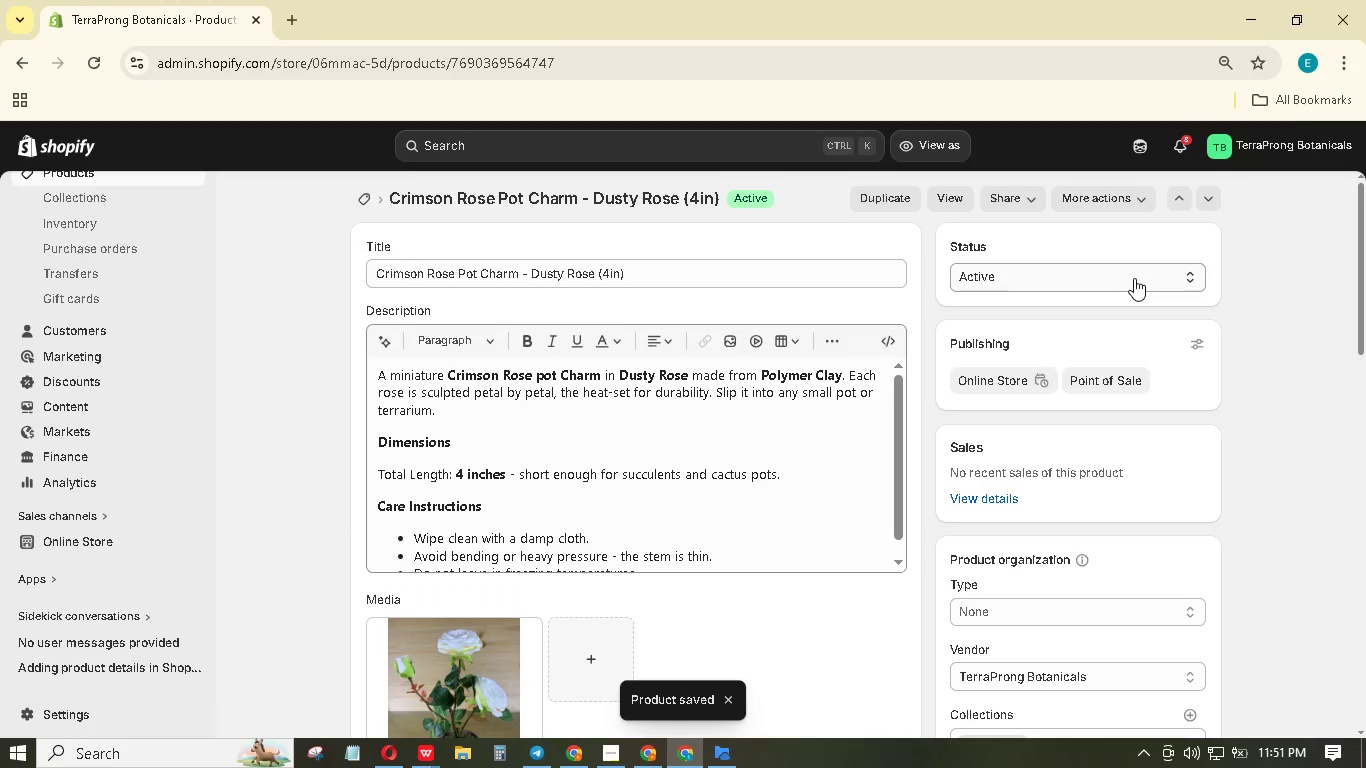 
wait(6.61)
 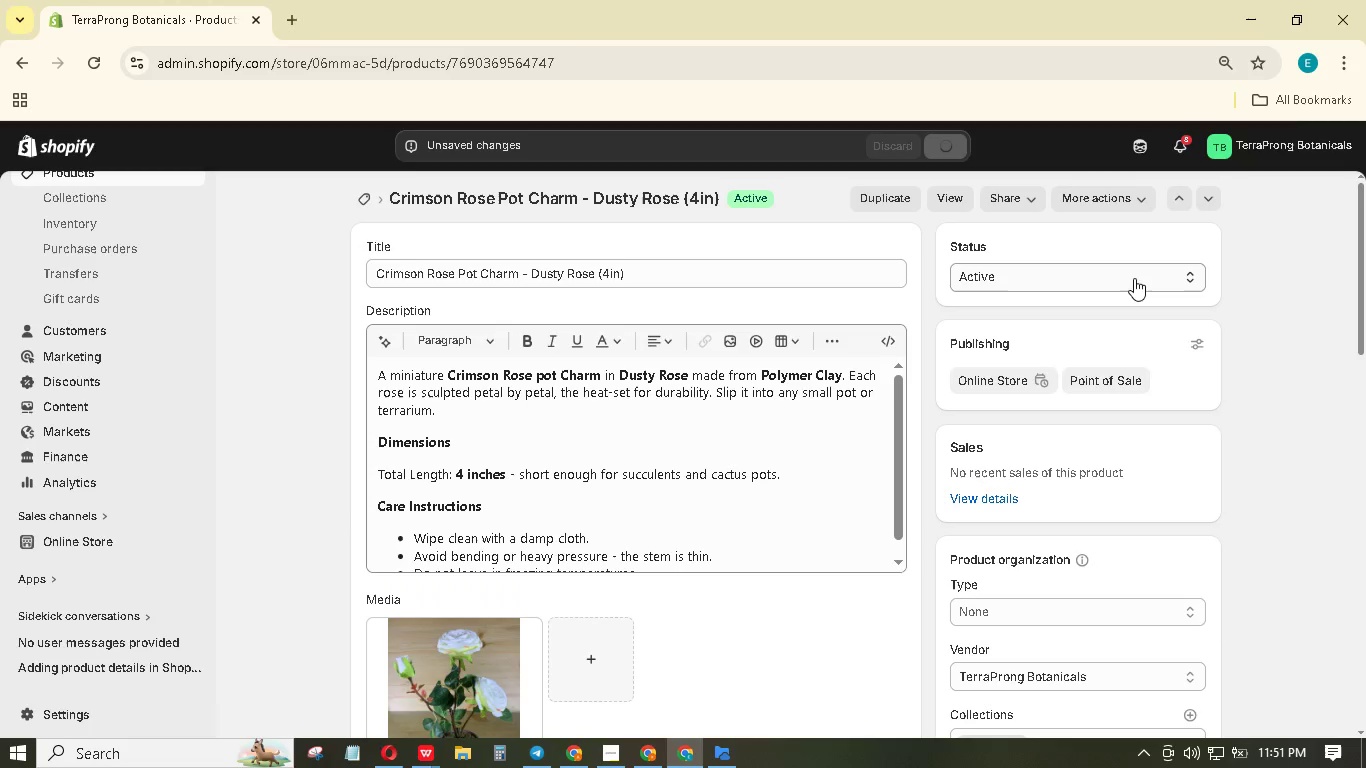 
left_click([1183, 193])
 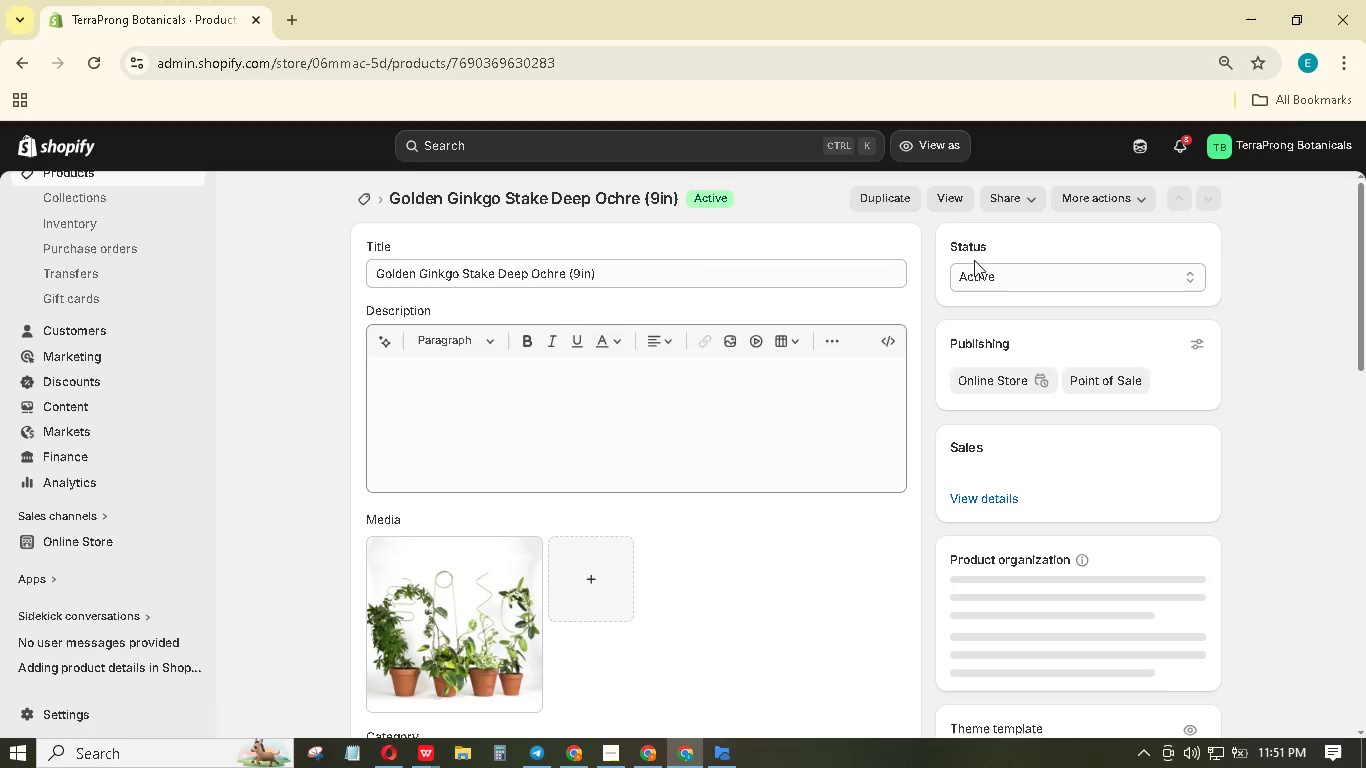 
scroll: coordinate [670, 503], scroll_direction: down, amount: 10.0
 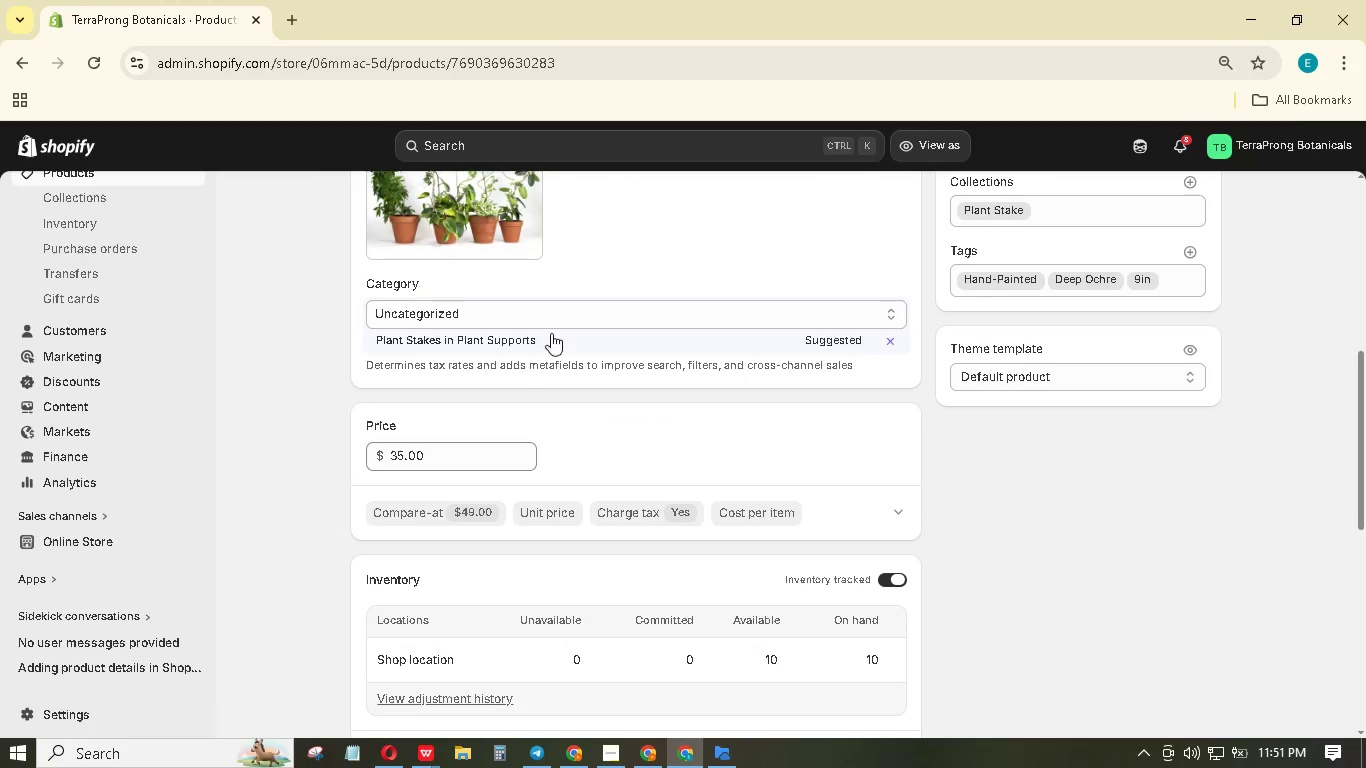 
left_click([567, 313])
 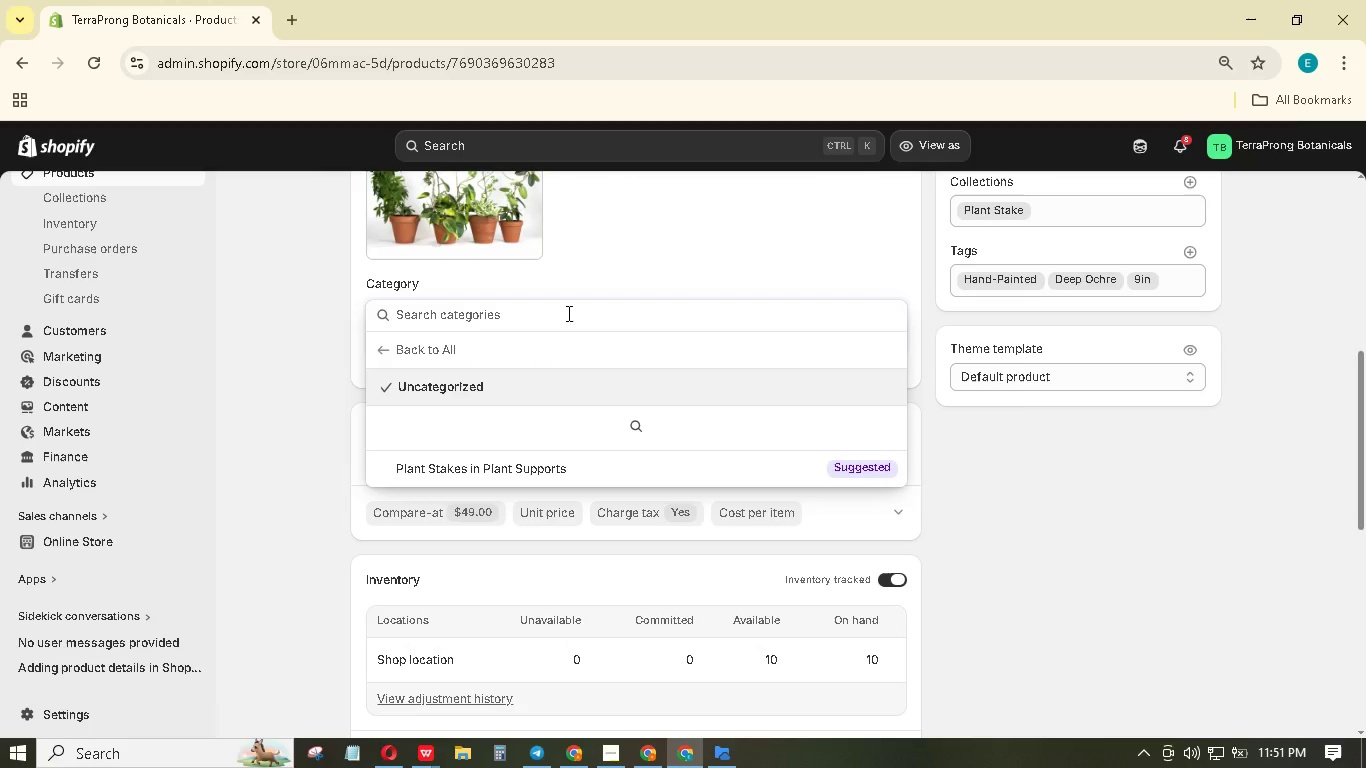 
hold_key(key=ShiftLeft, duration=1.51)
 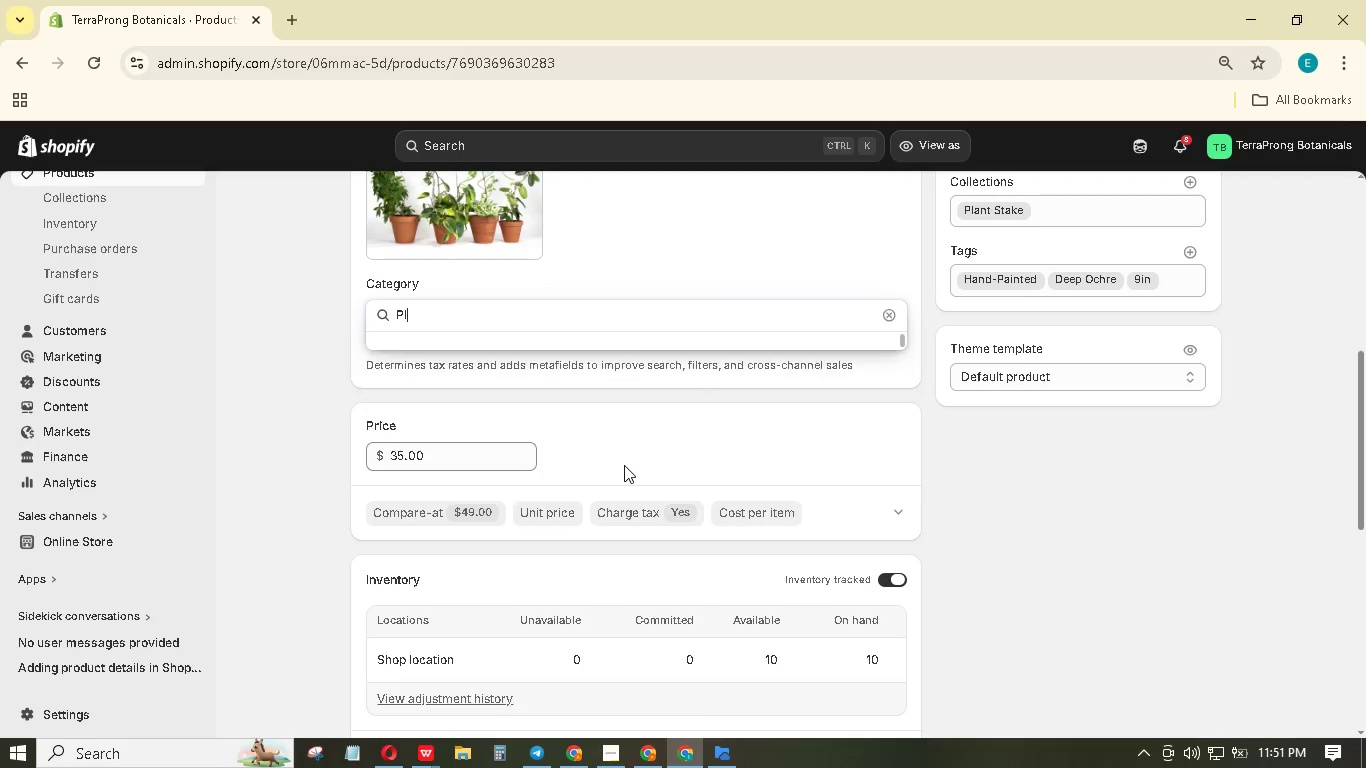 
type(Plant S)
 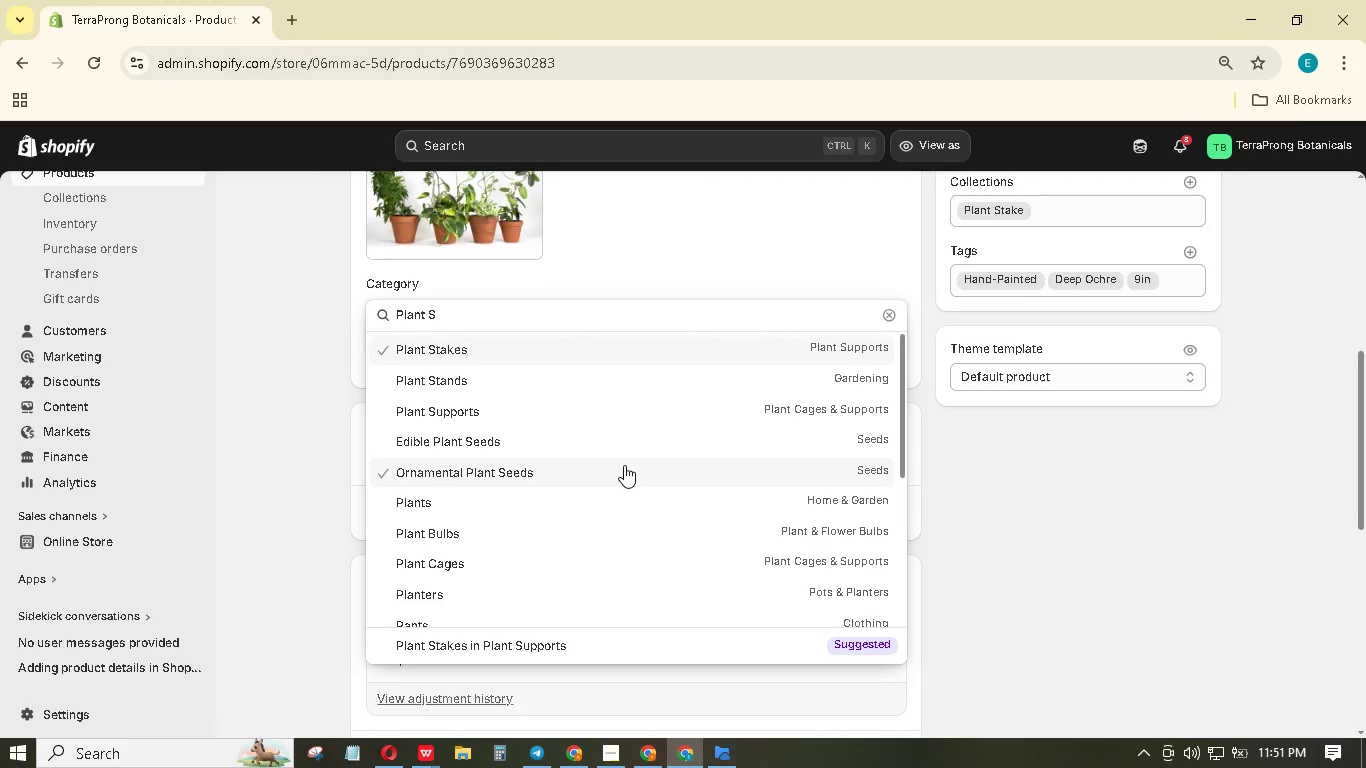 
left_click([564, 349])
 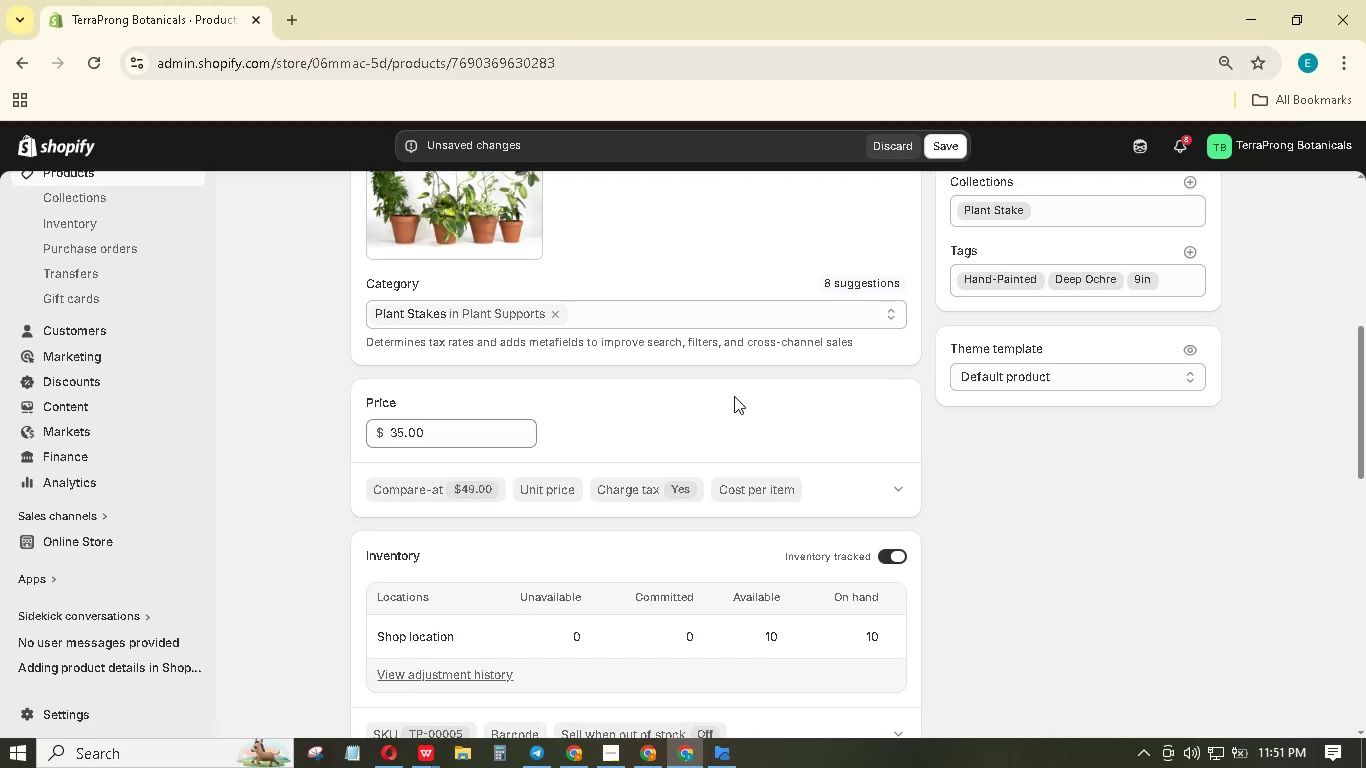 
scroll: coordinate [903, 413], scroll_direction: up, amount: 23.0
 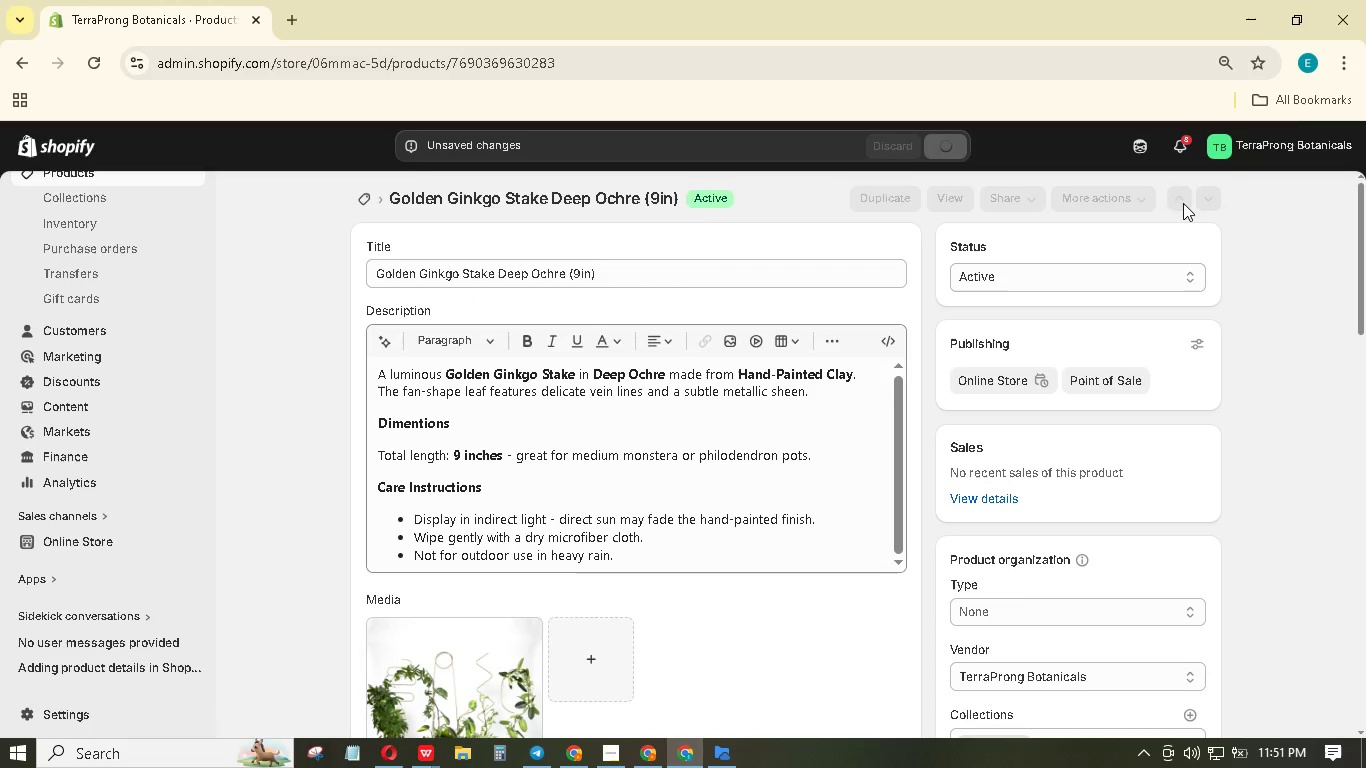 
left_click([1183, 203])
 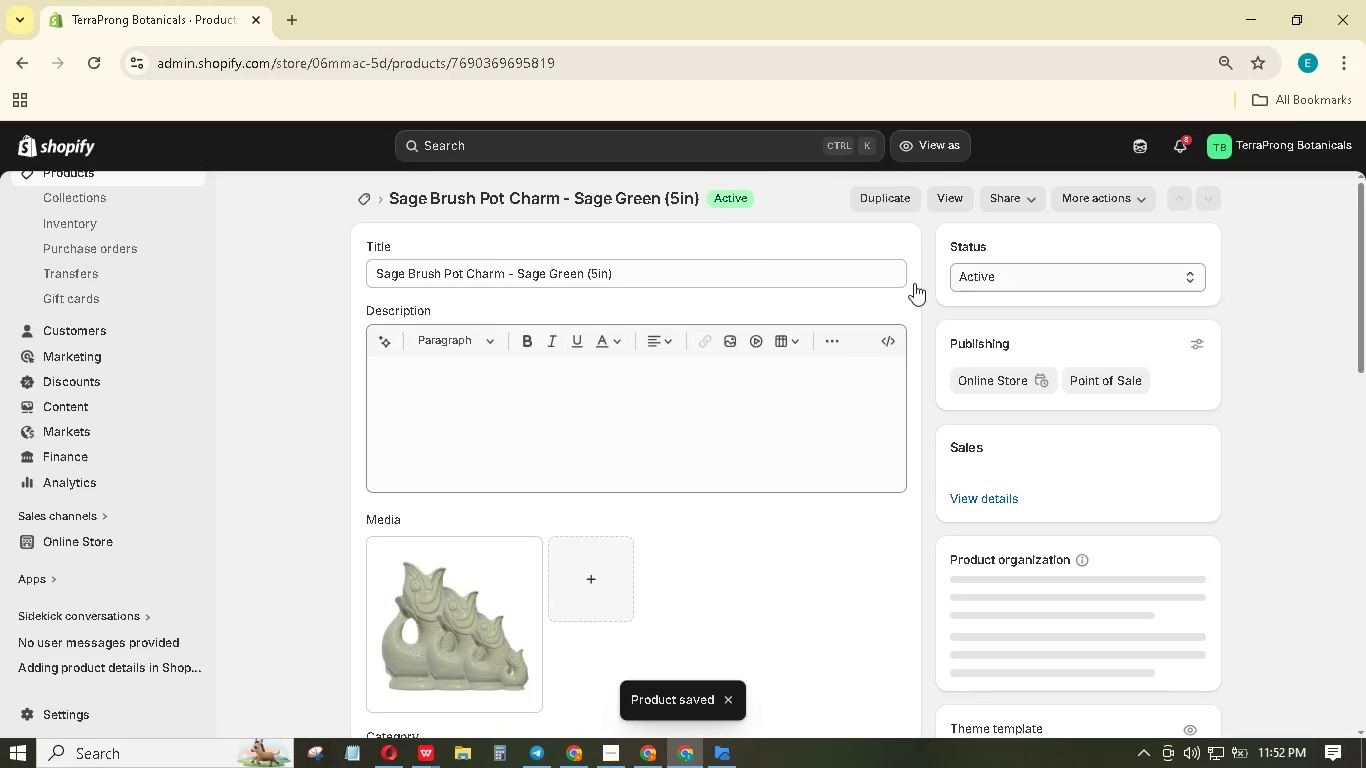 
wait(8.84)
 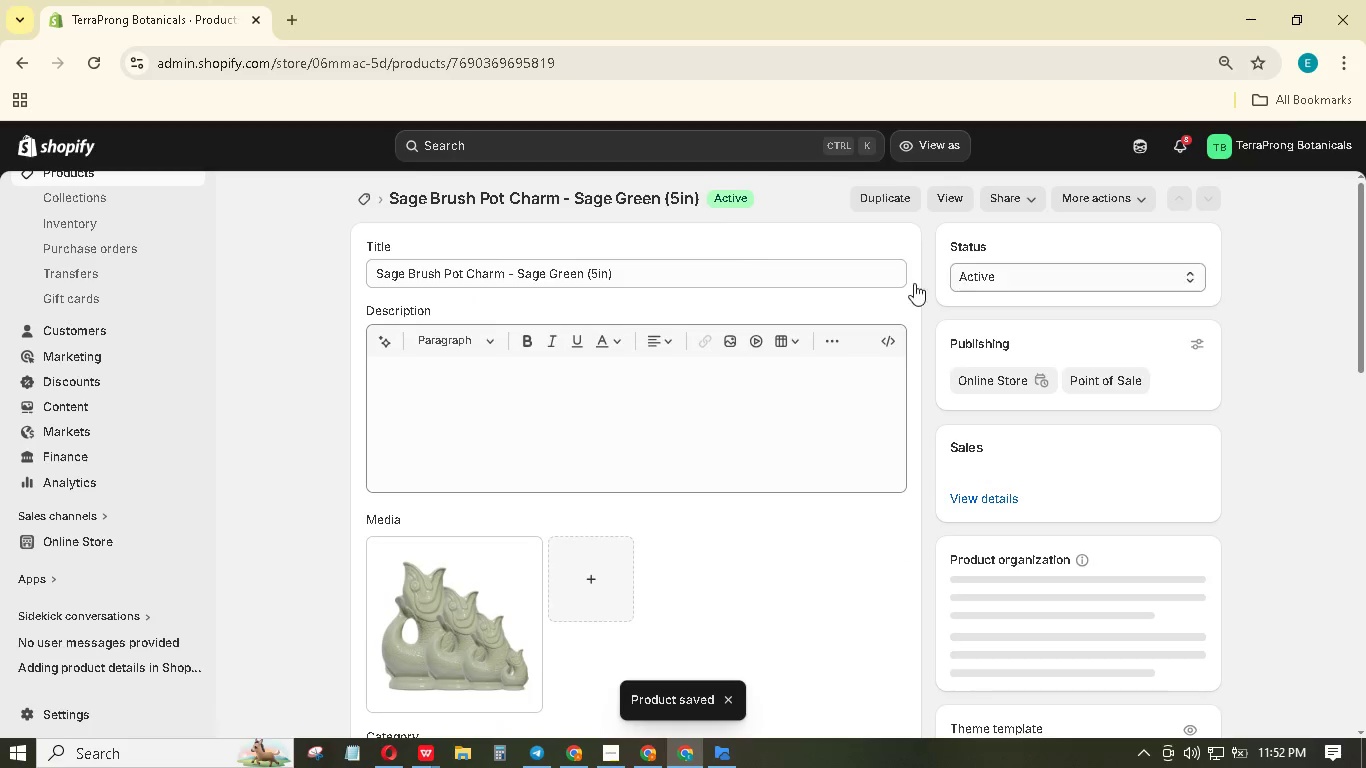 
scroll: coordinate [706, 498], scroll_direction: down, amount: 6.0
 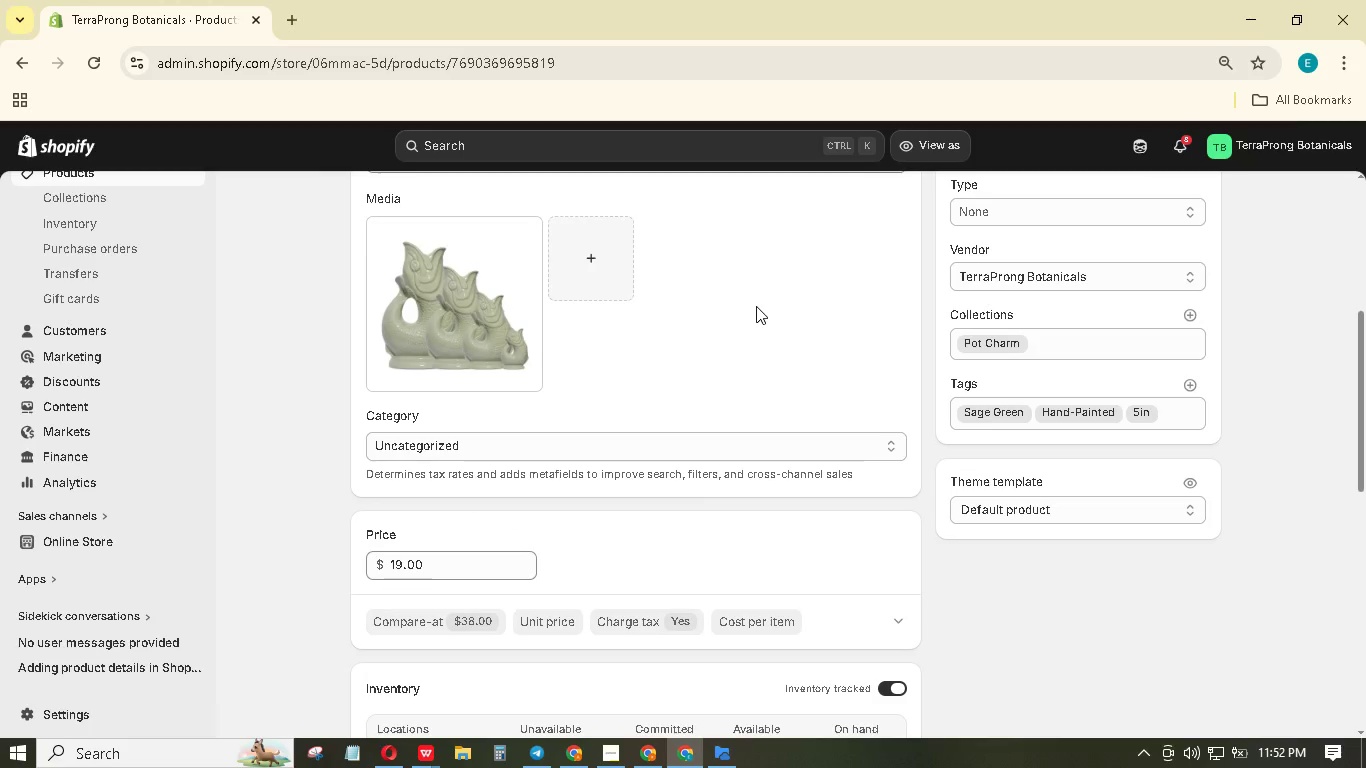 
scroll: coordinate [758, 305], scroll_direction: up, amount: 8.0
 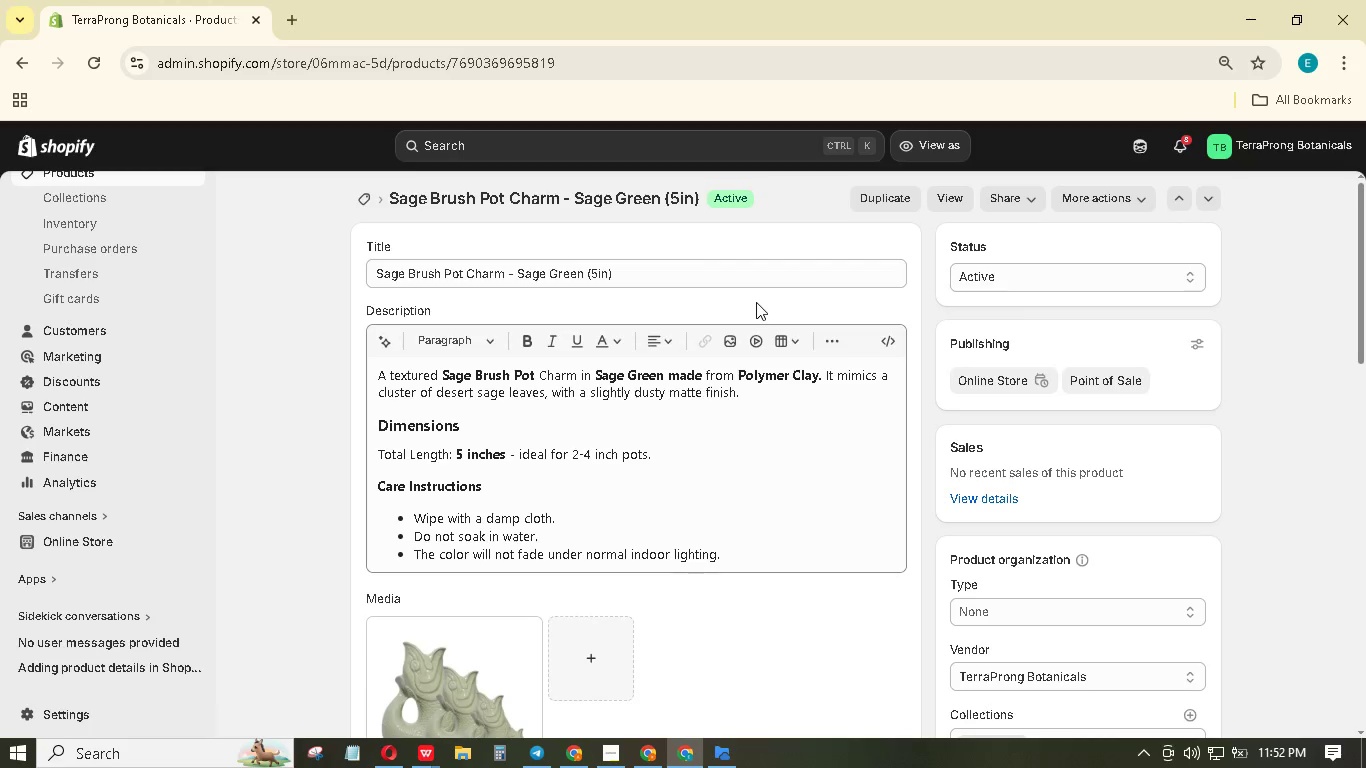 
scroll: coordinate [679, 438], scroll_direction: down, amount: 4.0
 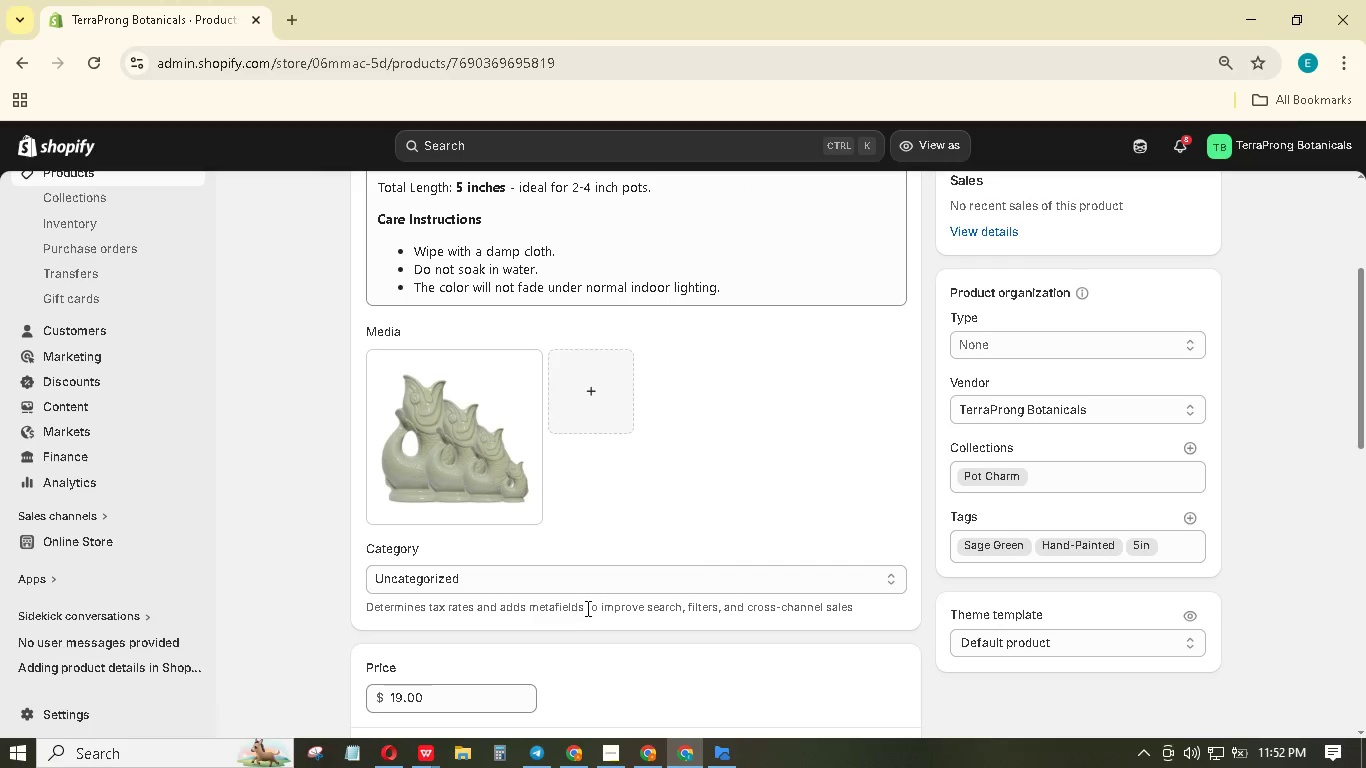 
left_click([594, 587])
 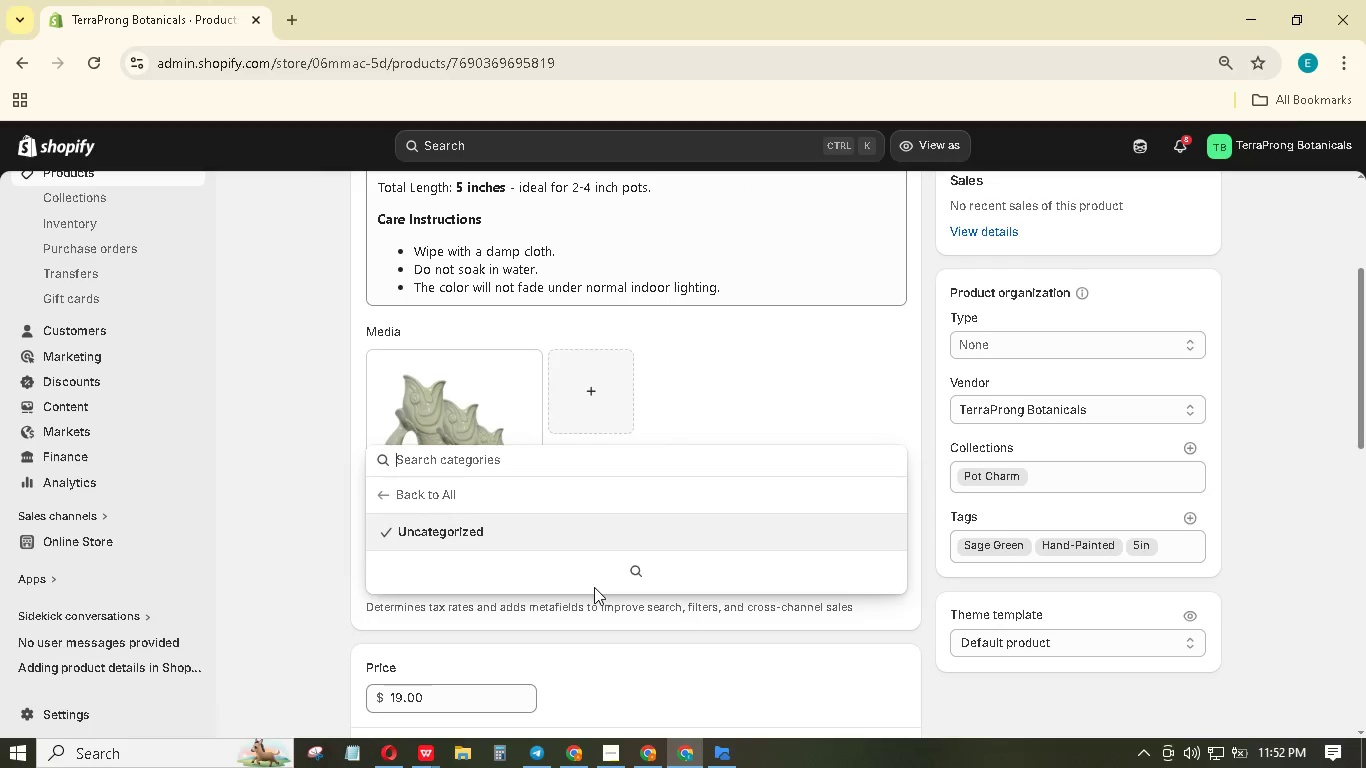 
type(charm)
 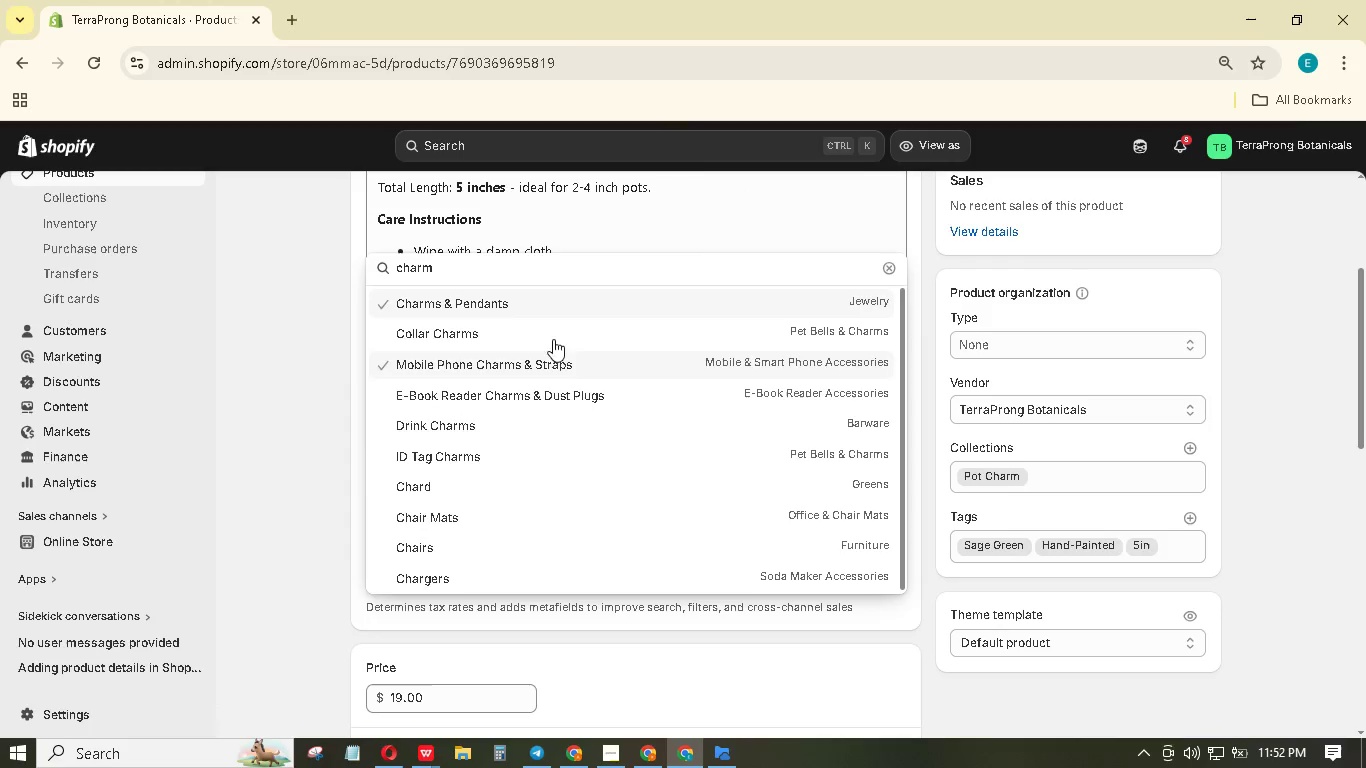 
left_click([565, 300])
 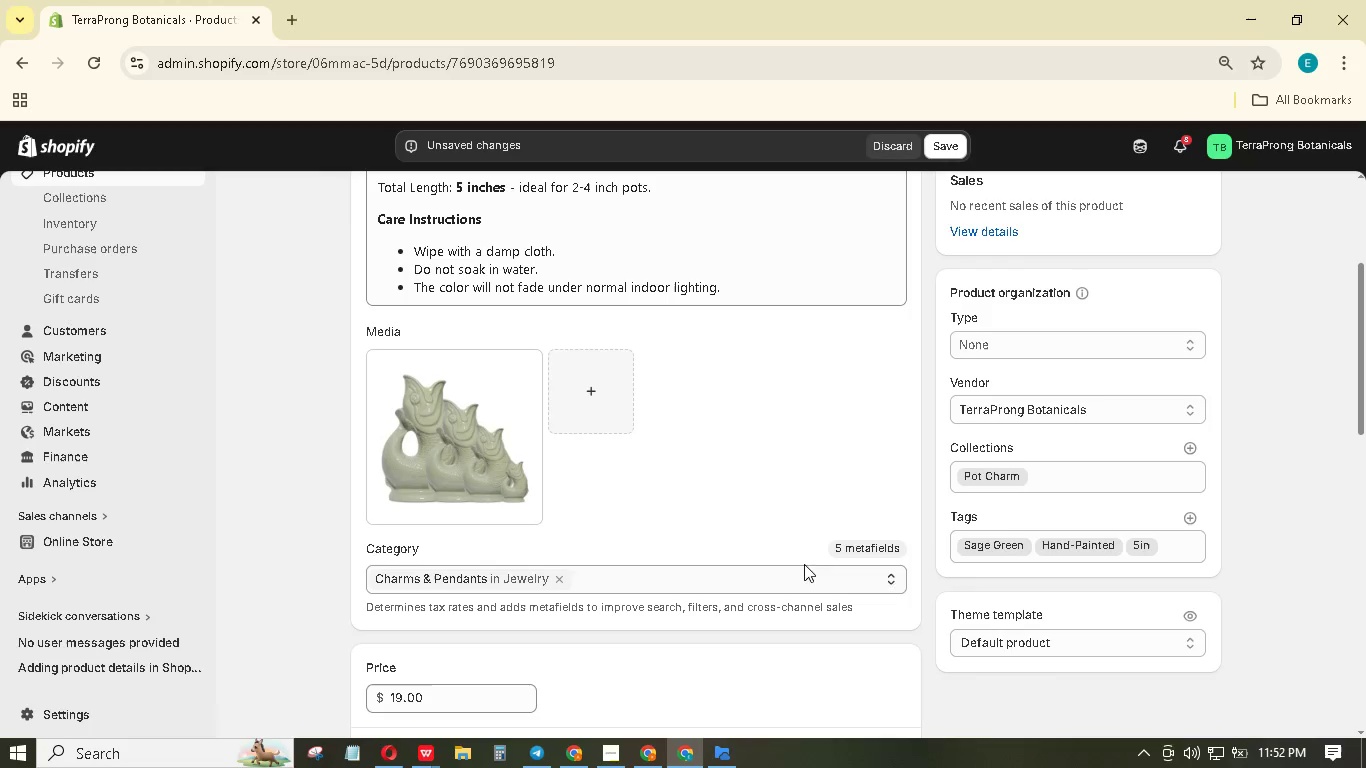 
scroll: coordinate [872, 423], scroll_direction: up, amount: 11.0
 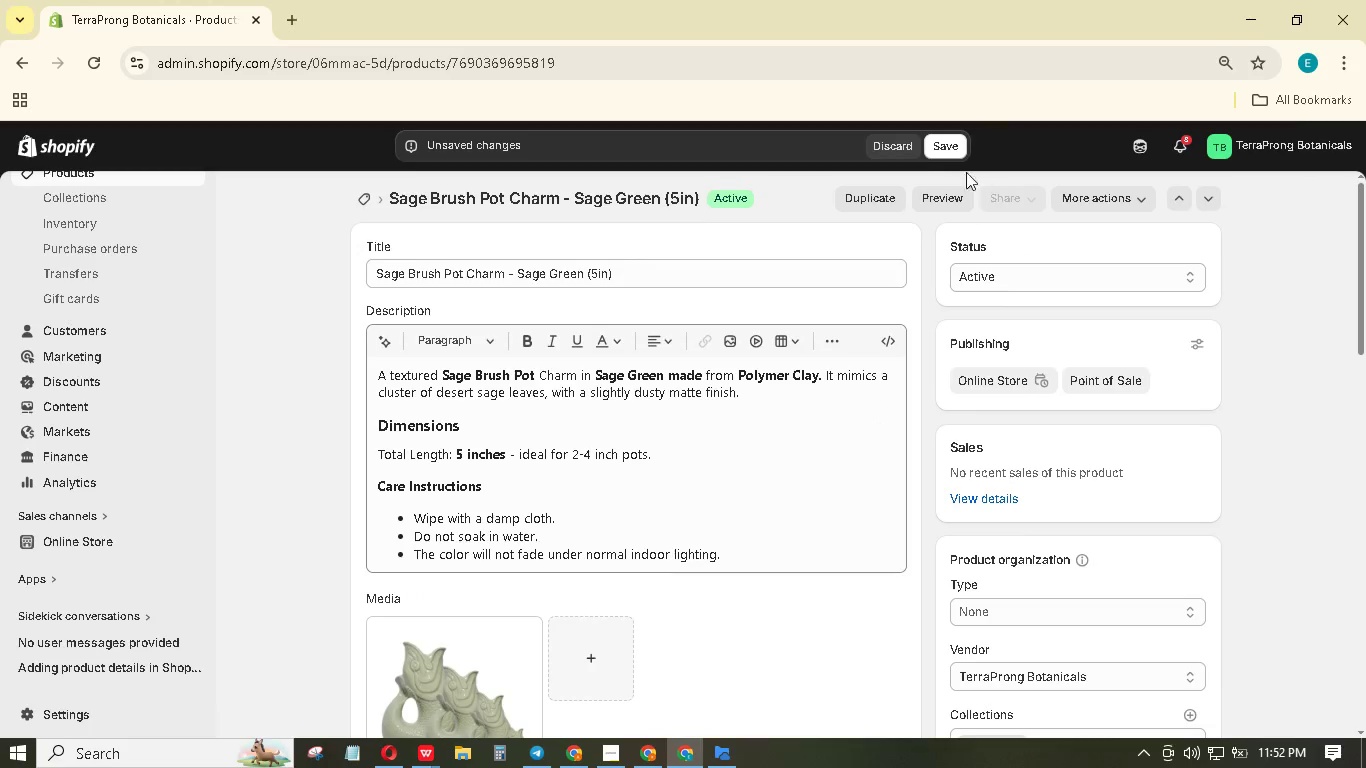 
mouse_move([939, 177])
 